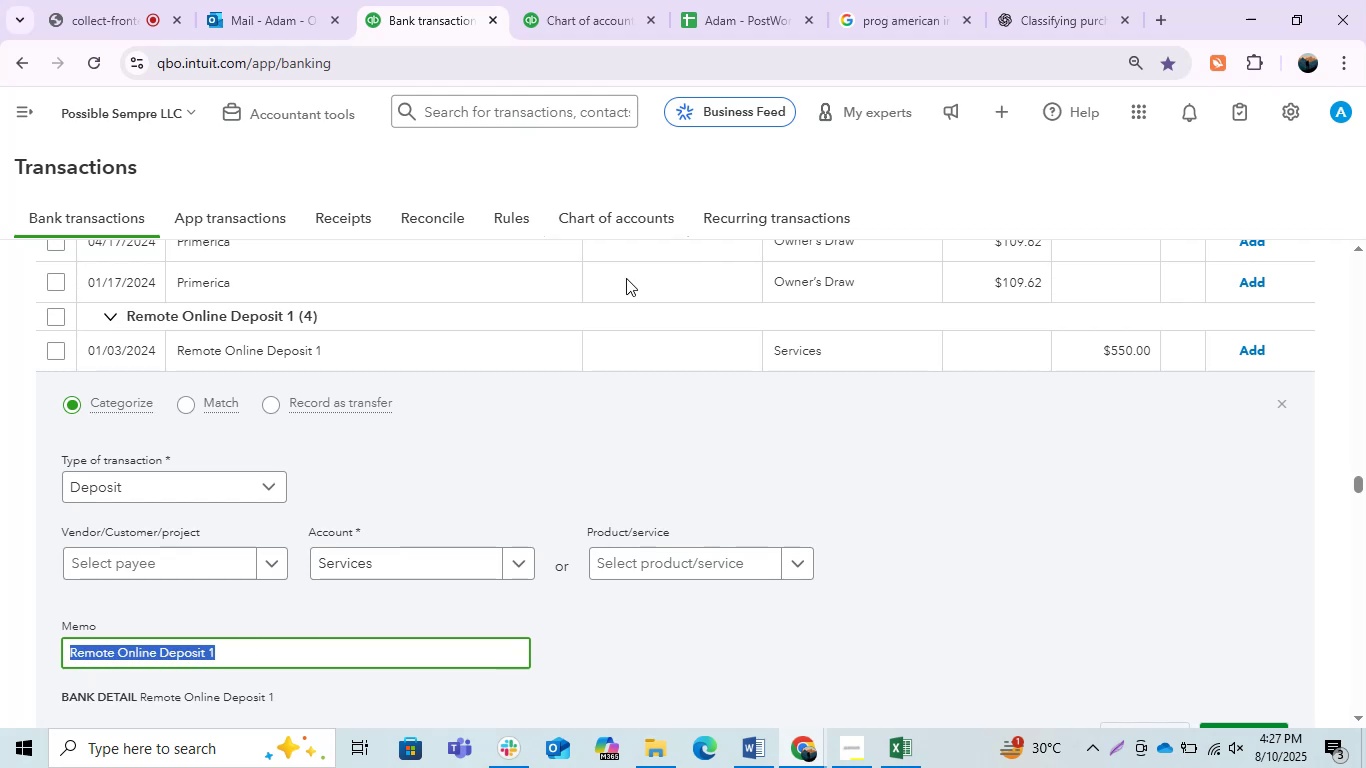 
key(Control+C)
 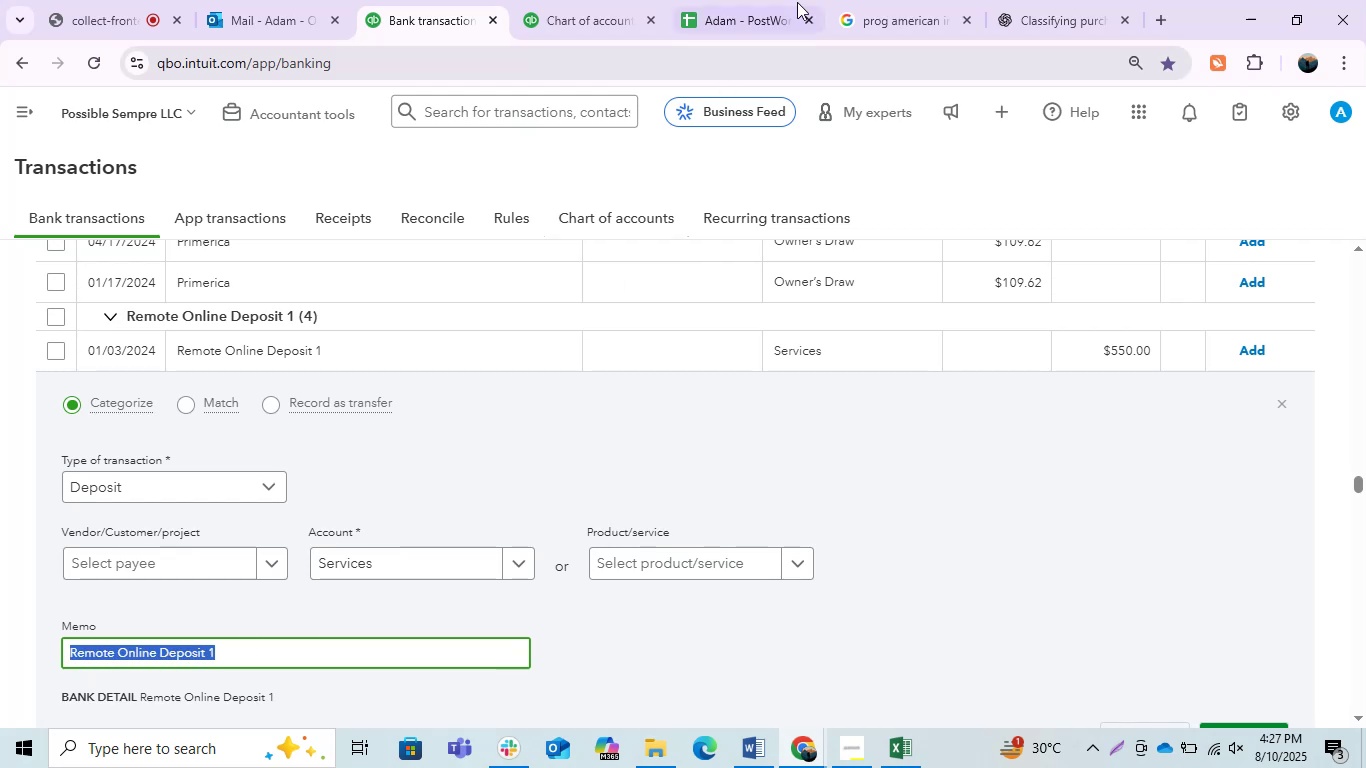 
key(Control+C)
 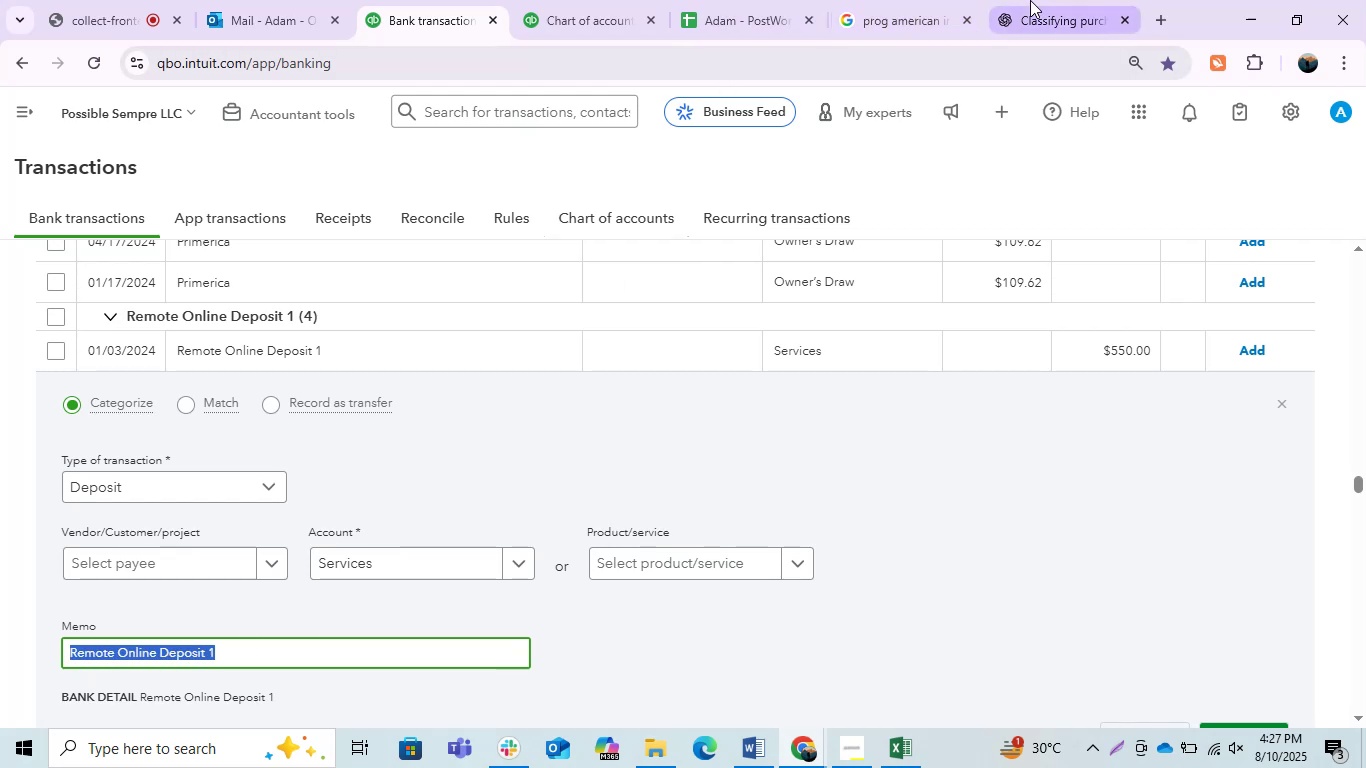 
left_click([1034, 0])
 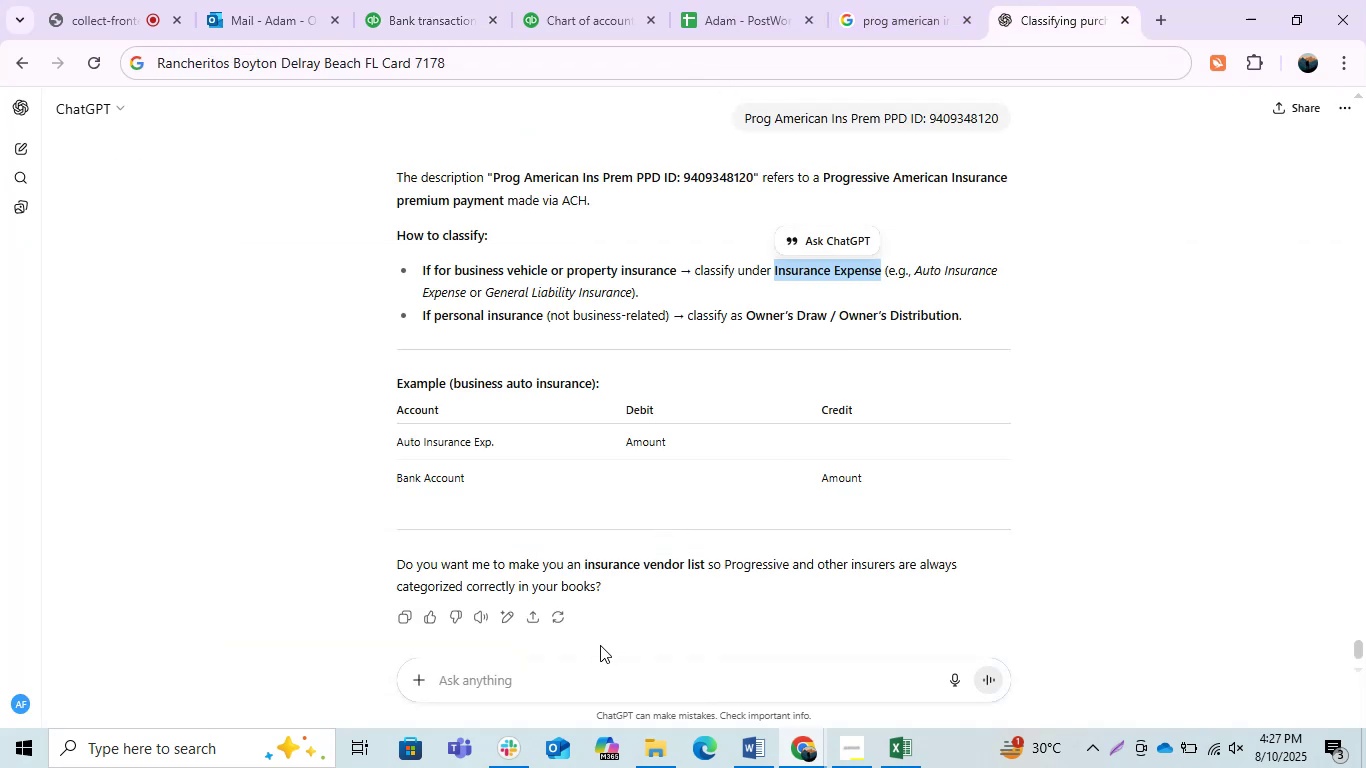 
left_click([578, 683])
 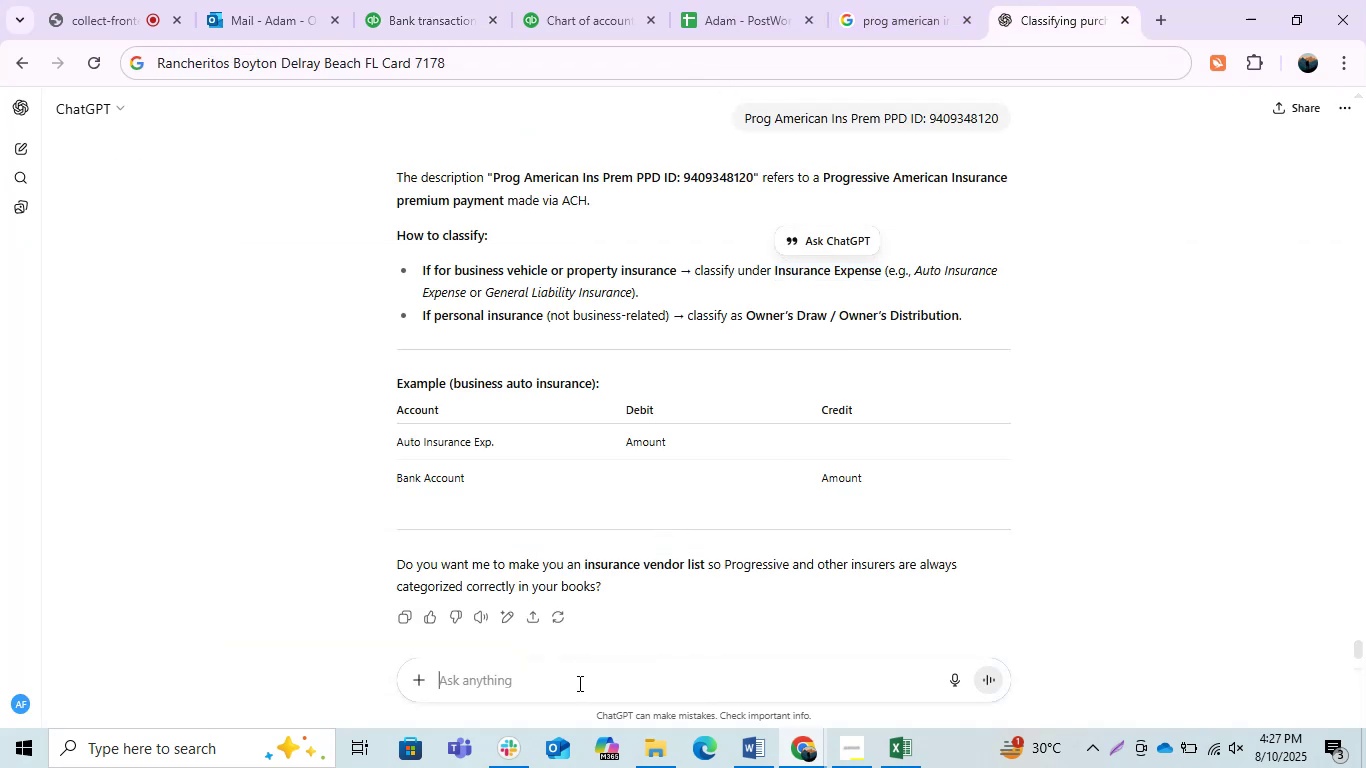 
key(Control+ControlLeft)
 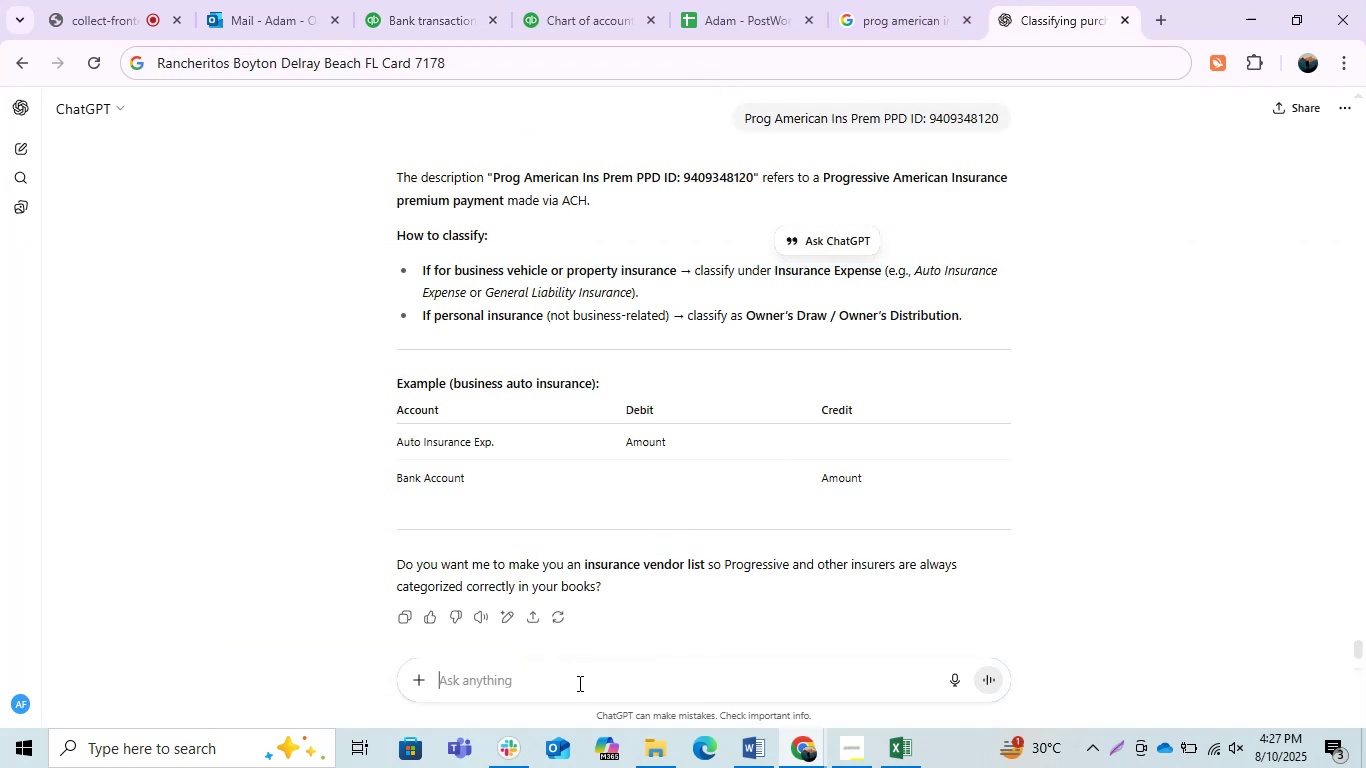 
key(Control+V)
 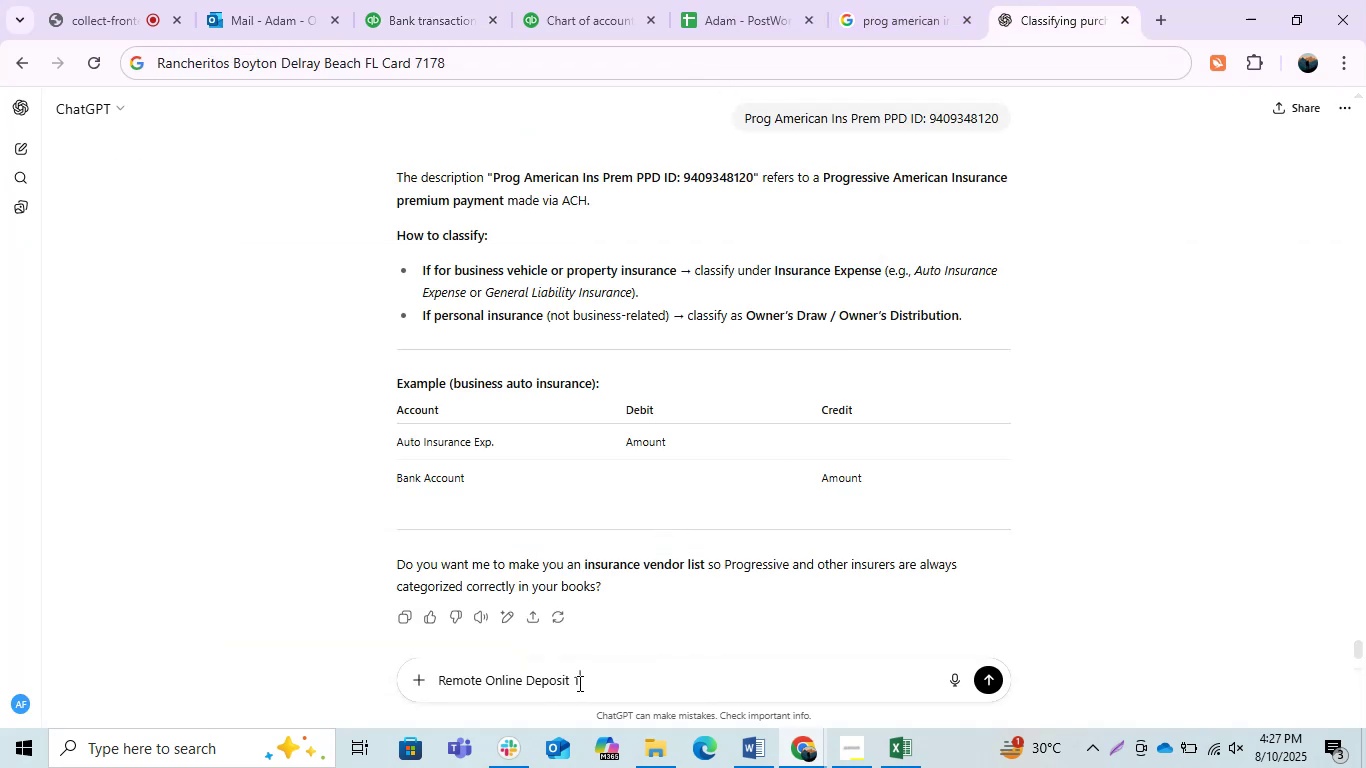 
key(Enter)
 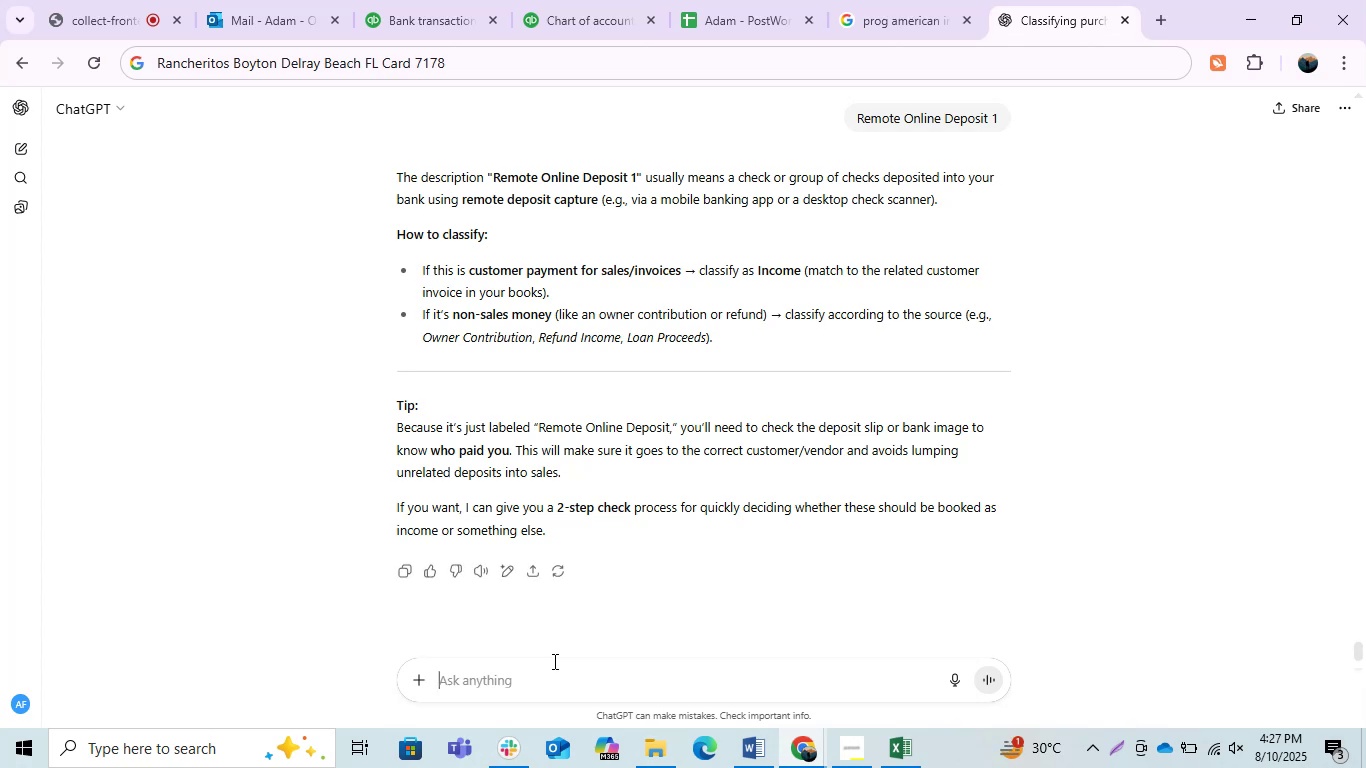 
wait(19.91)
 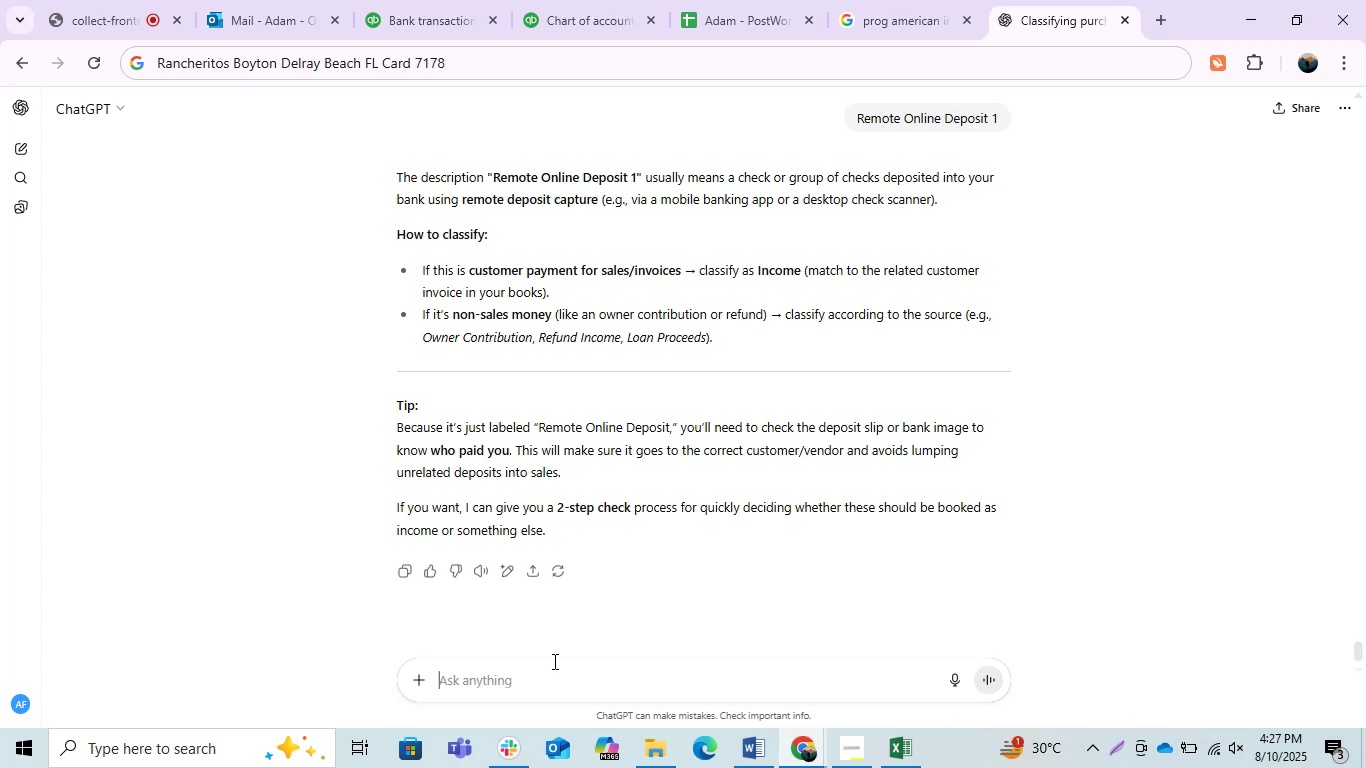 
left_click([386, 0])
 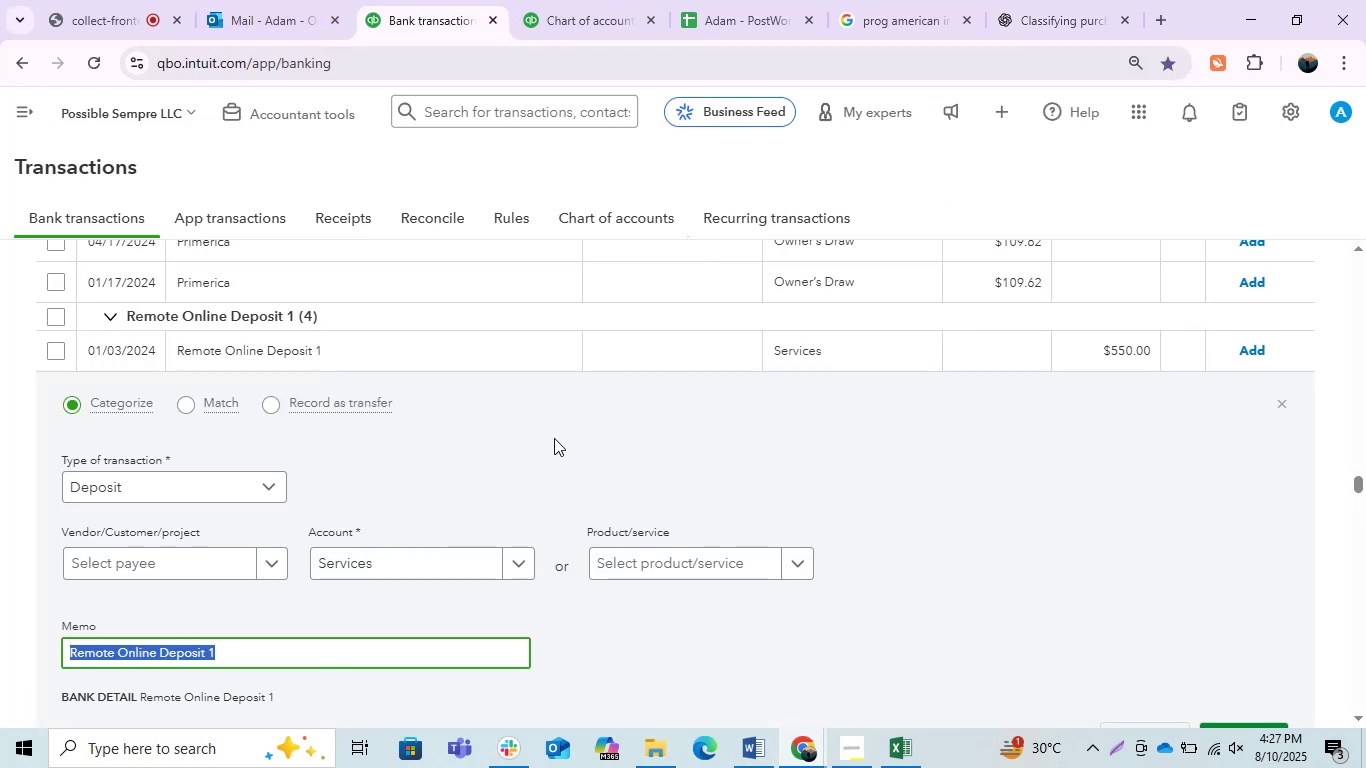 
left_click([553, 437])
 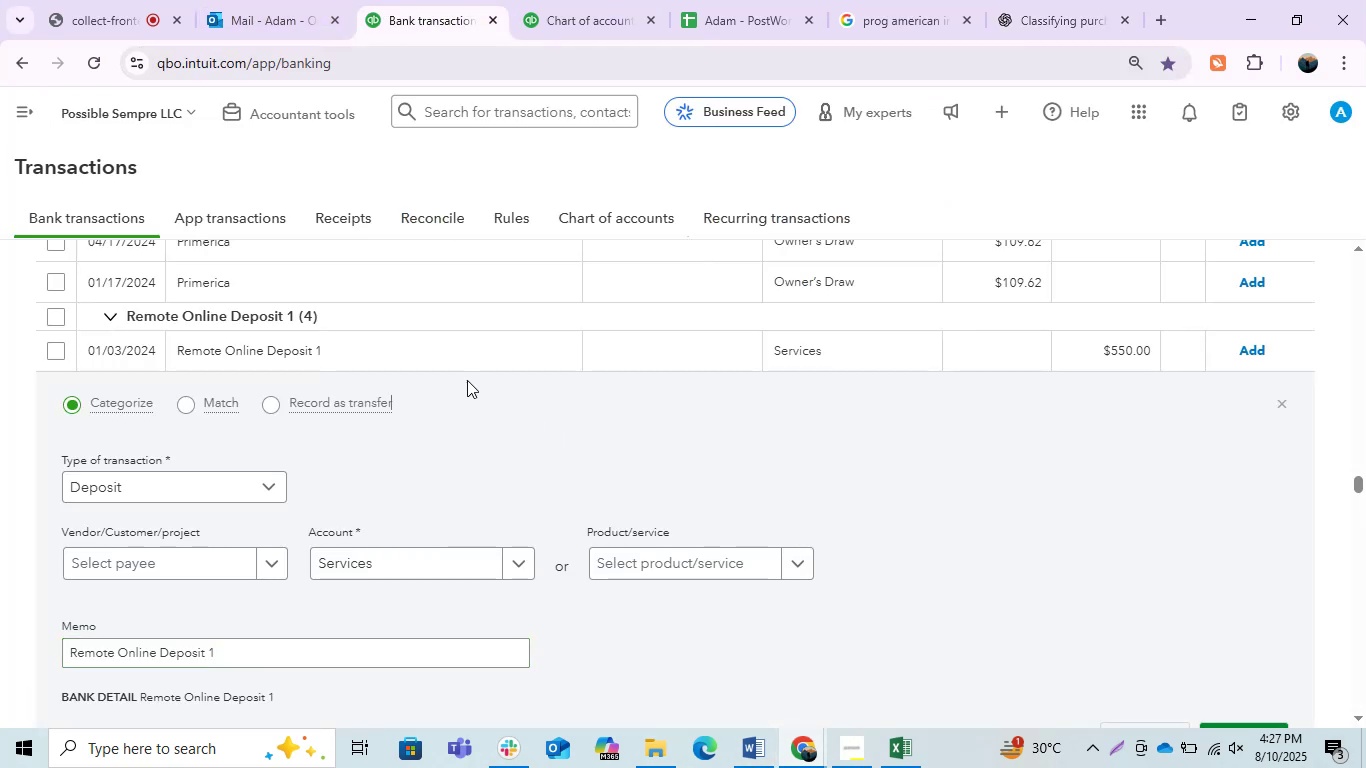 
left_click([418, 358])
 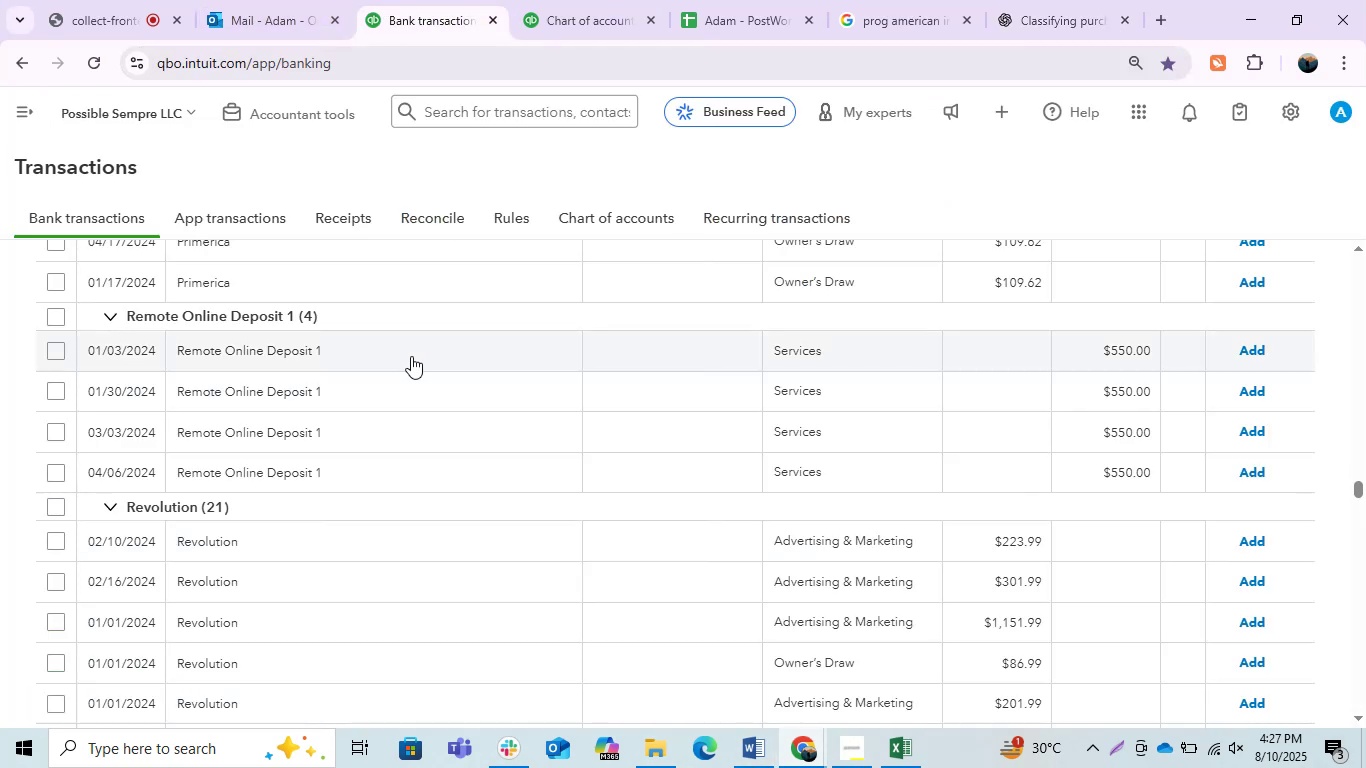 
left_click([411, 356])
 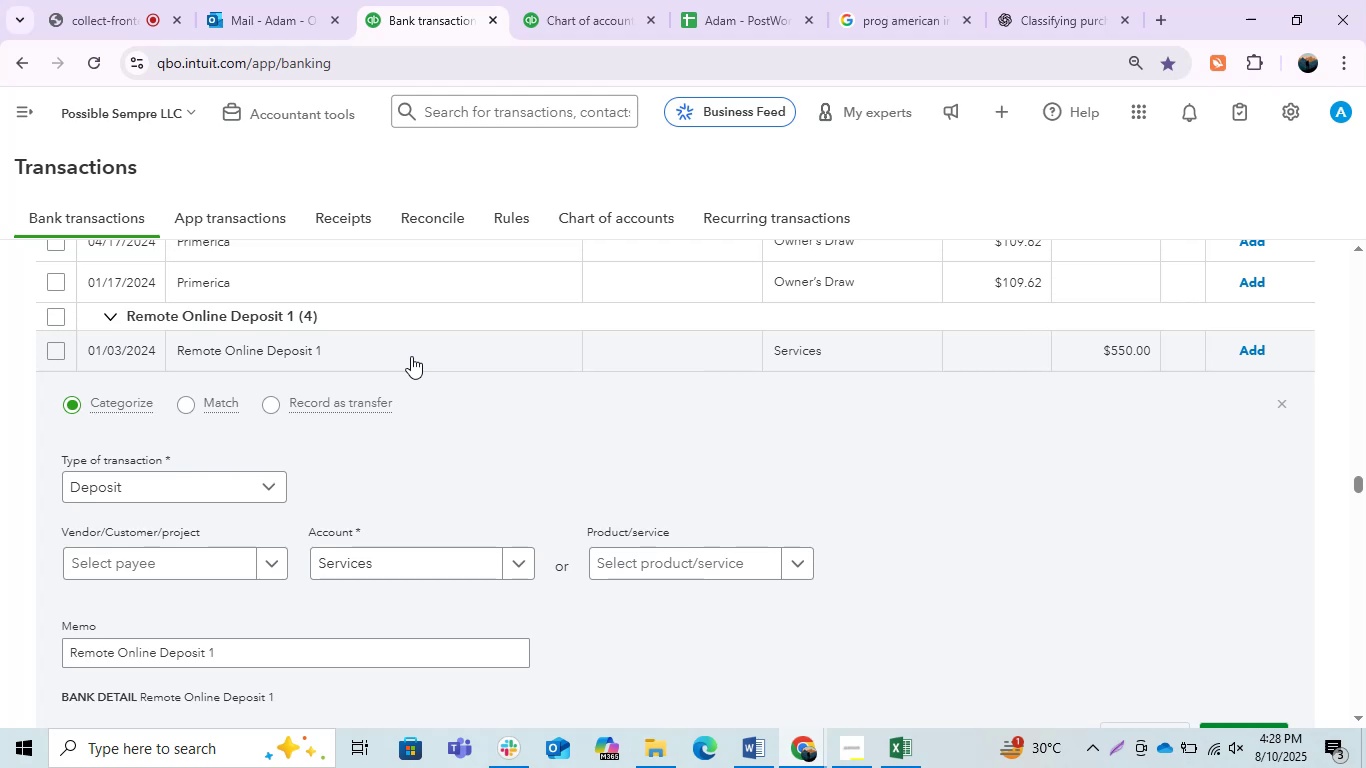 
wait(6.16)
 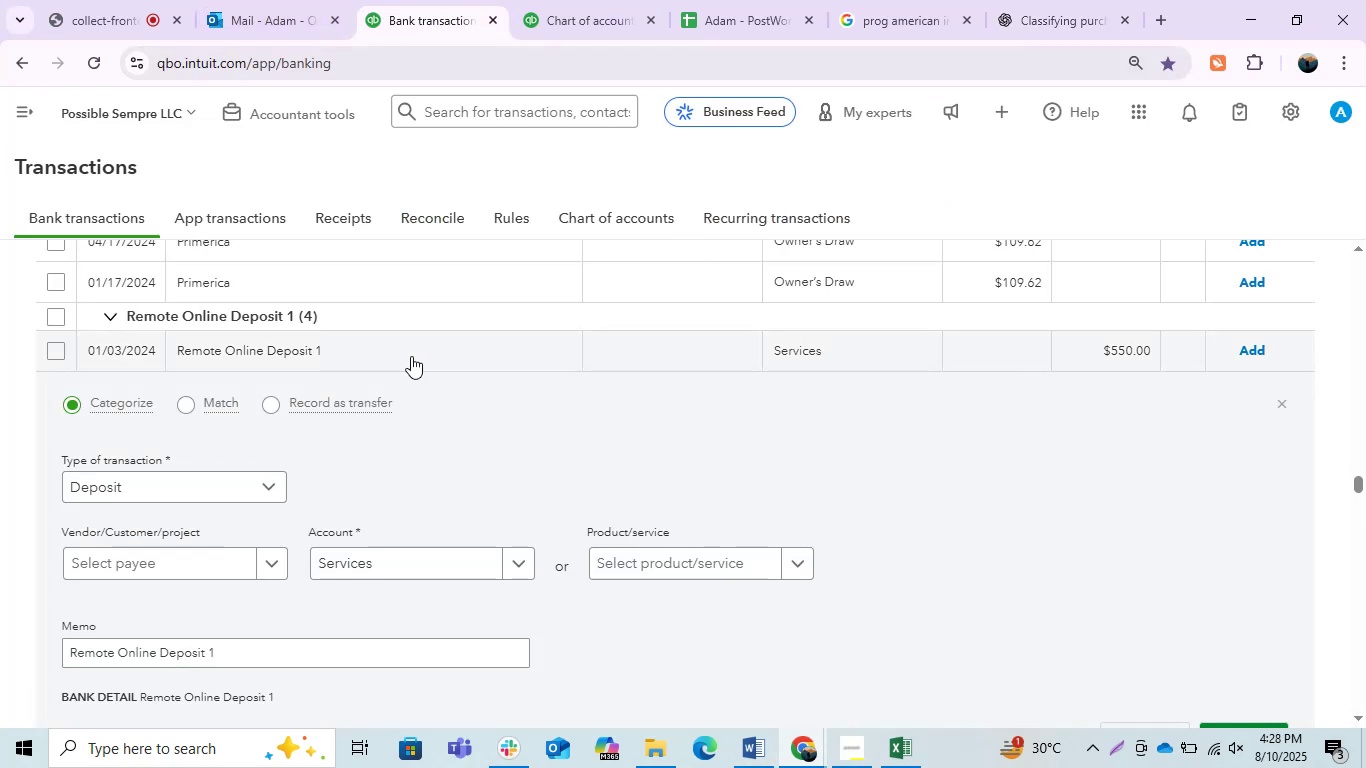 
left_click_drag(start_coordinate=[203, 659], to_coordinate=[45, 639])
 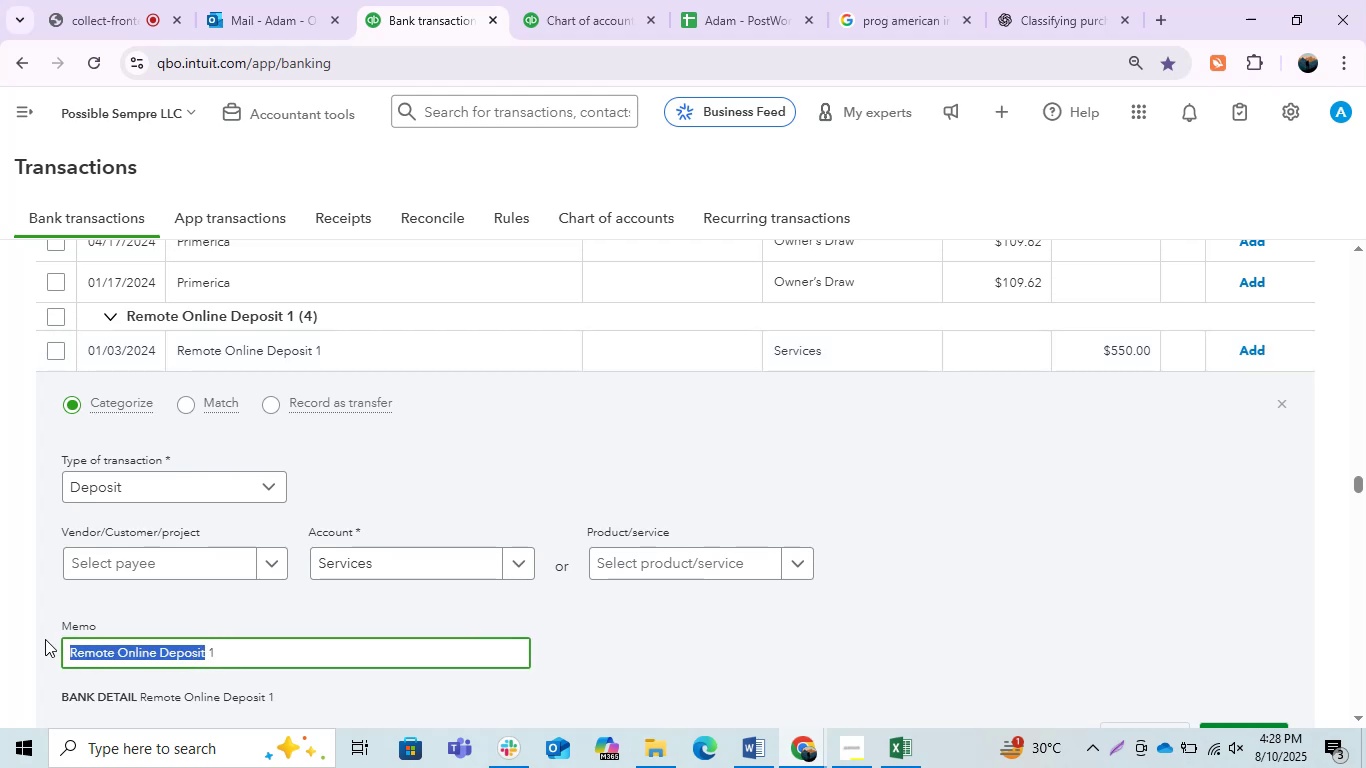 
key(Control+C)
 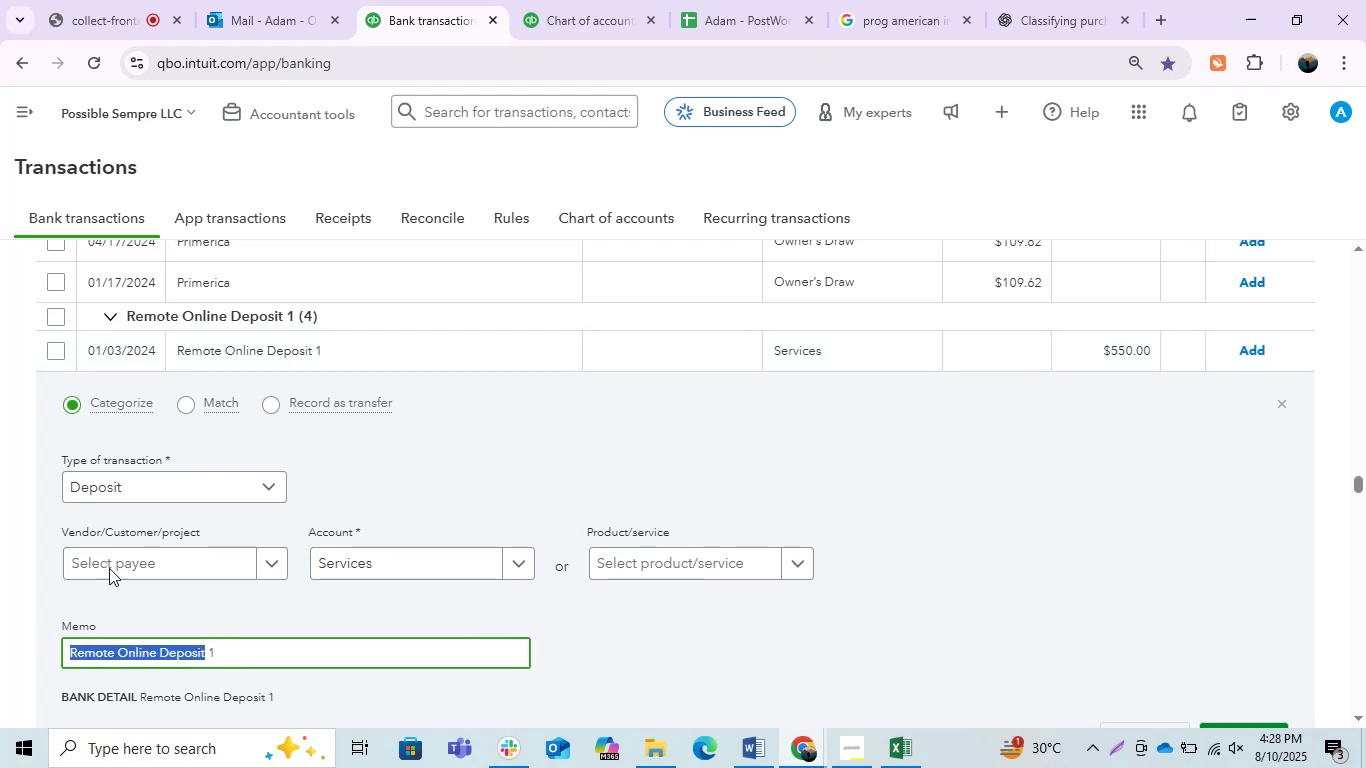 
key(Control+C)
 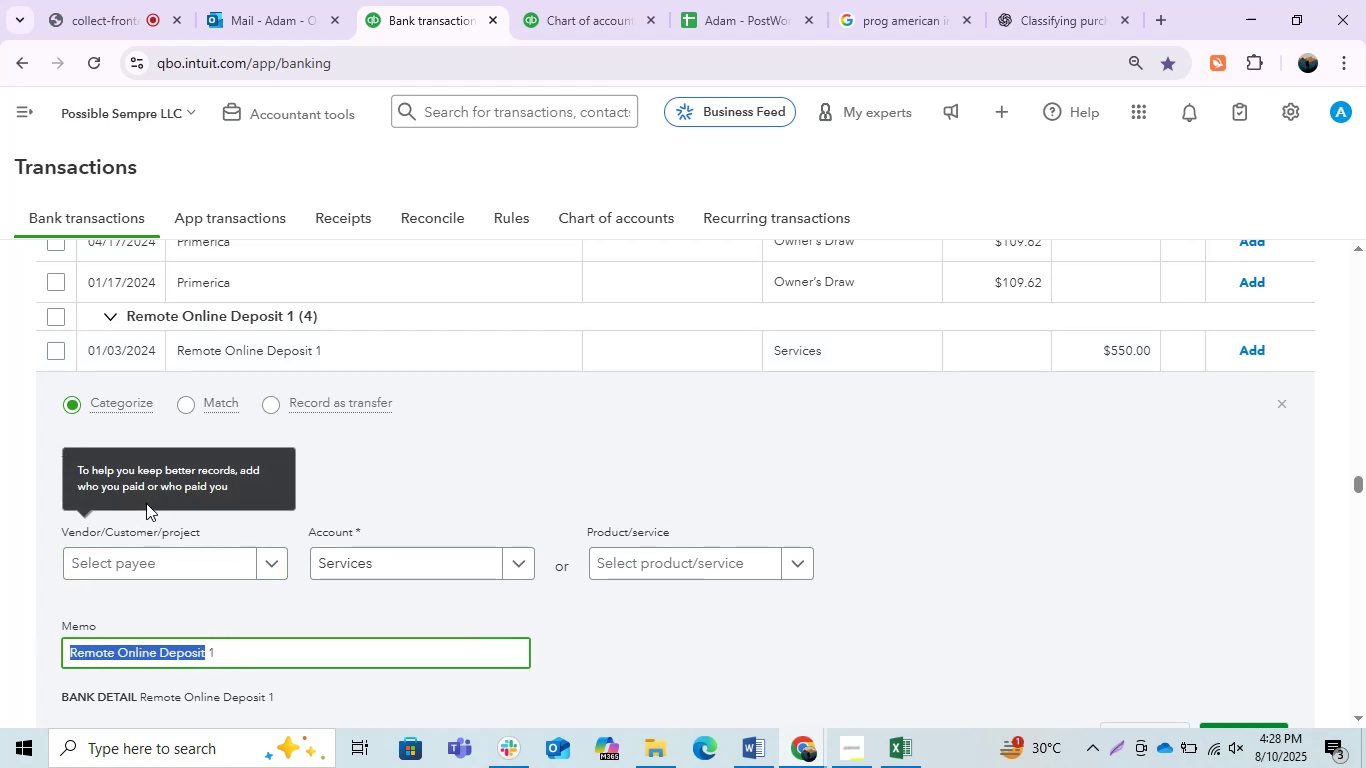 
left_click([170, 560])
 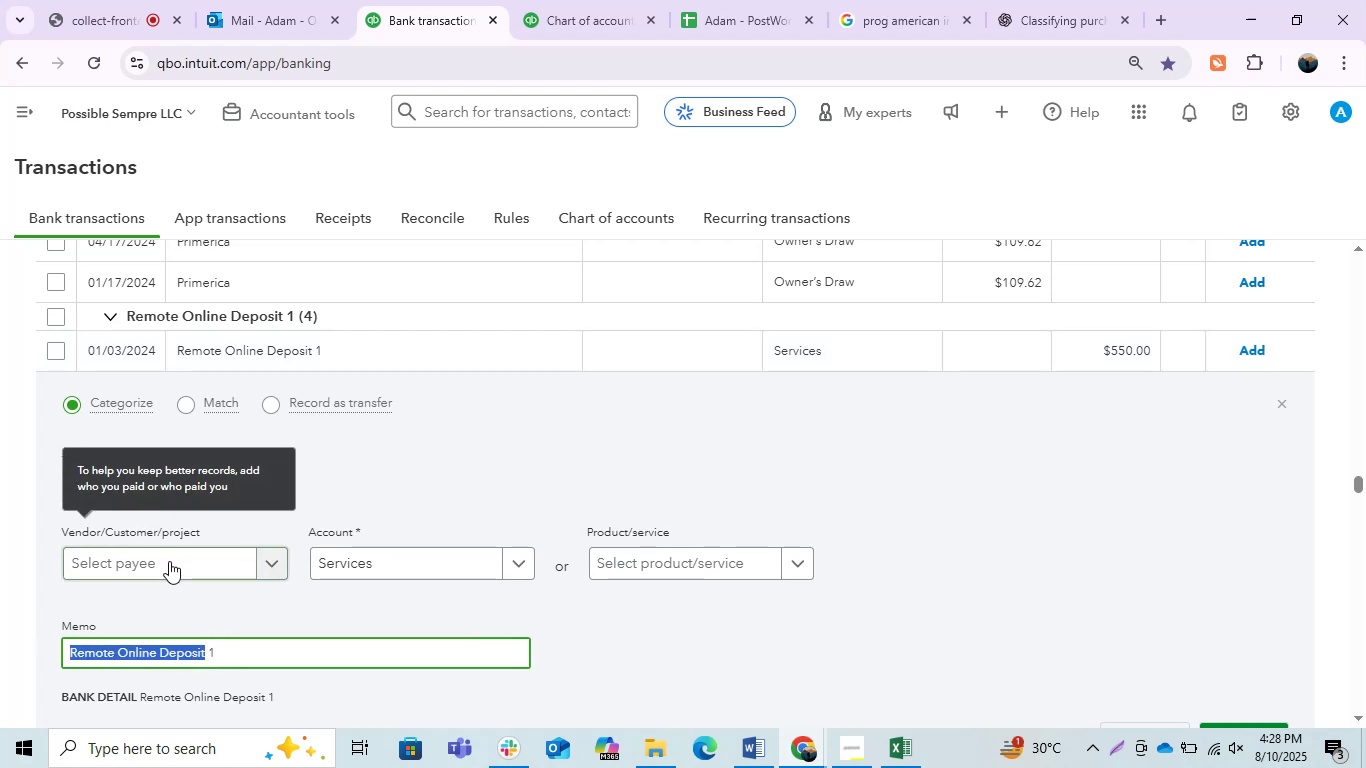 
key(Control+V)
 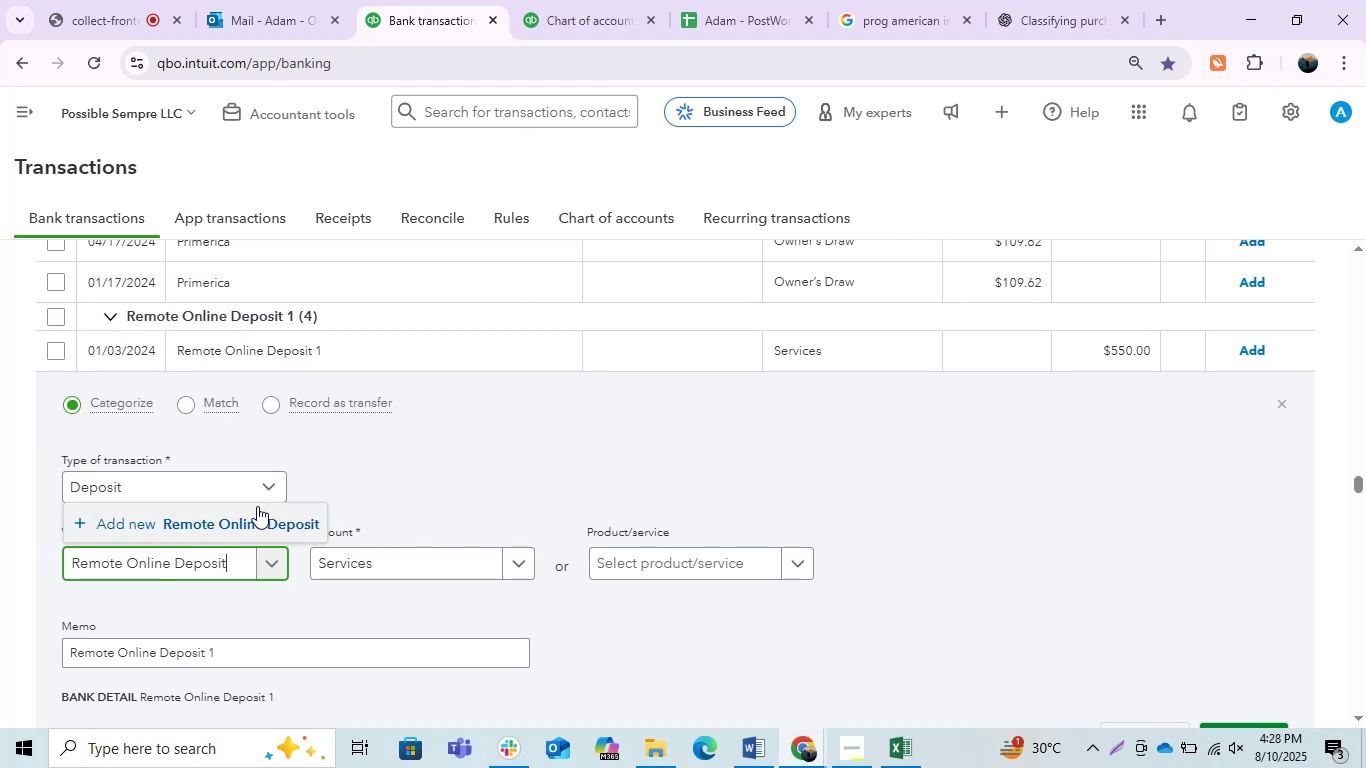 
left_click([213, 527])
 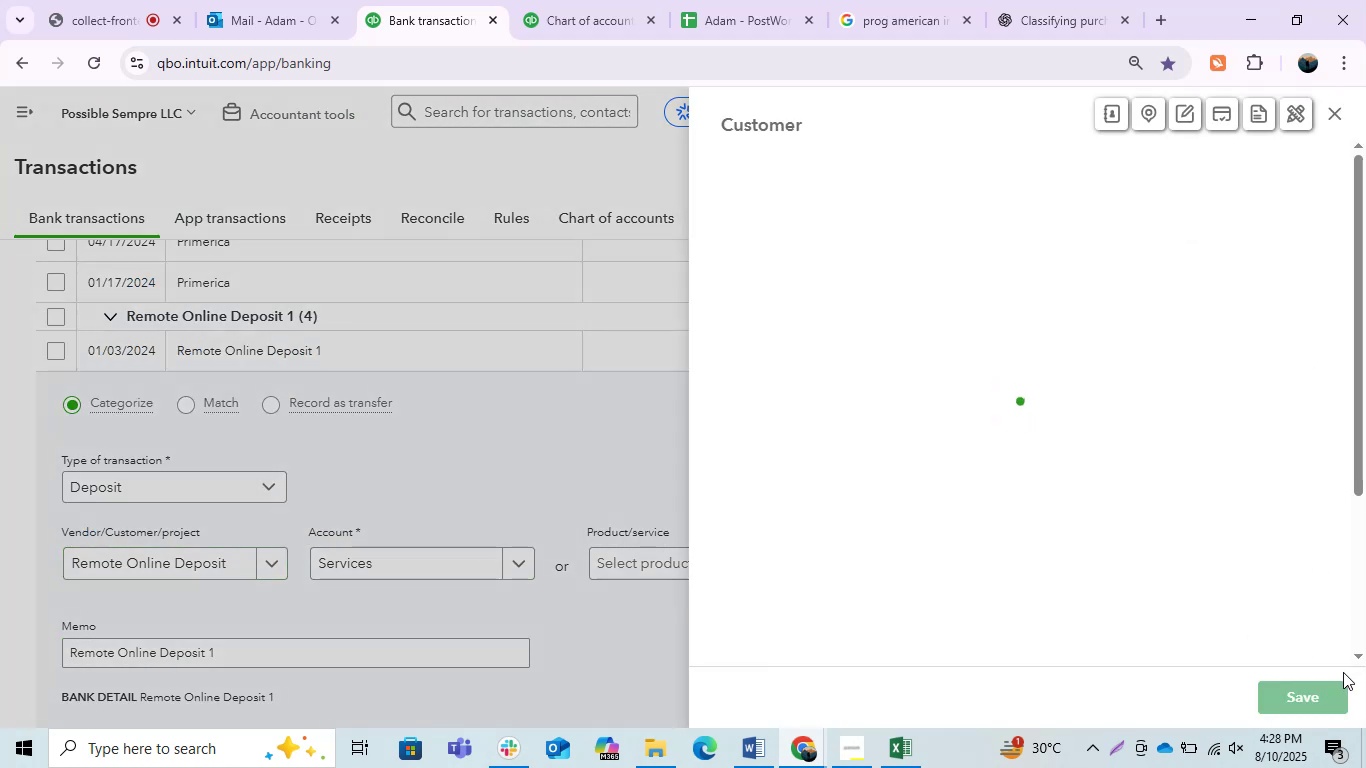 
left_click([1294, 692])
 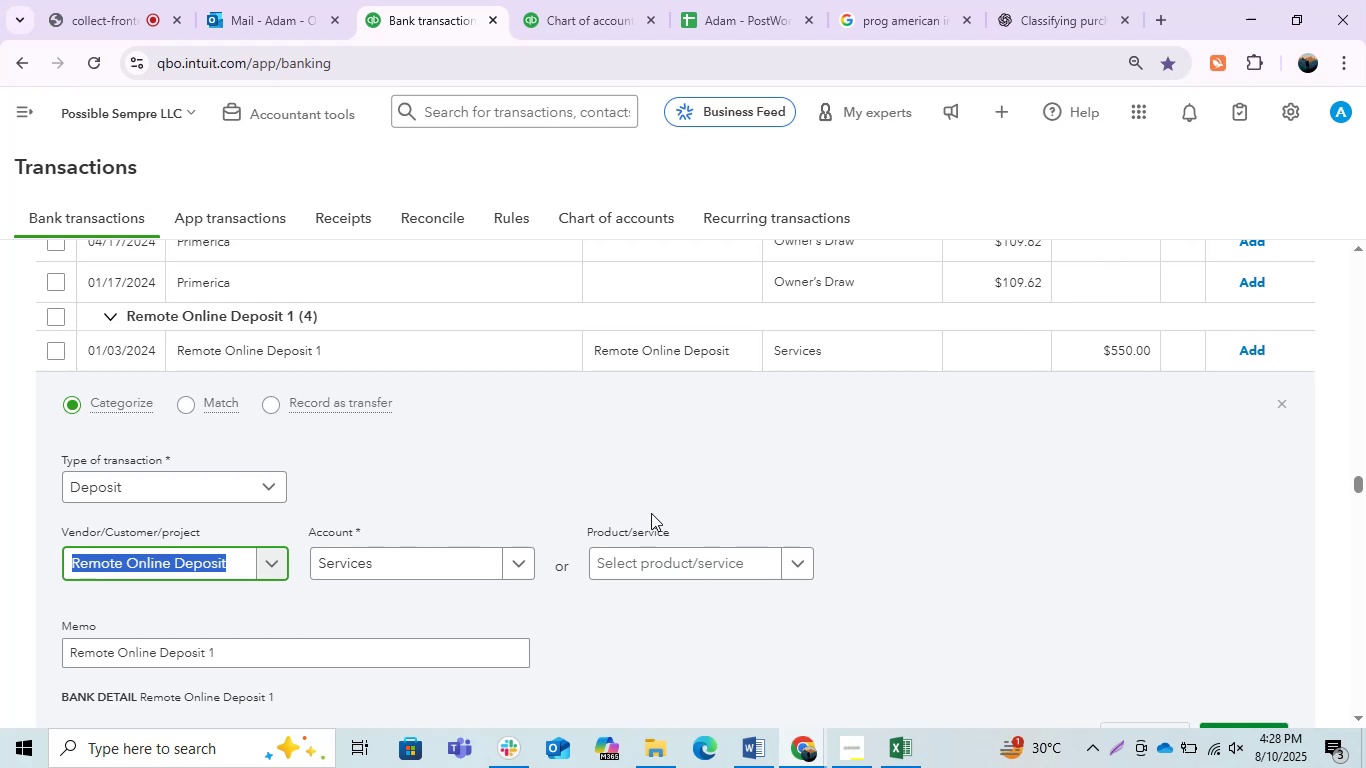 
wait(34.37)
 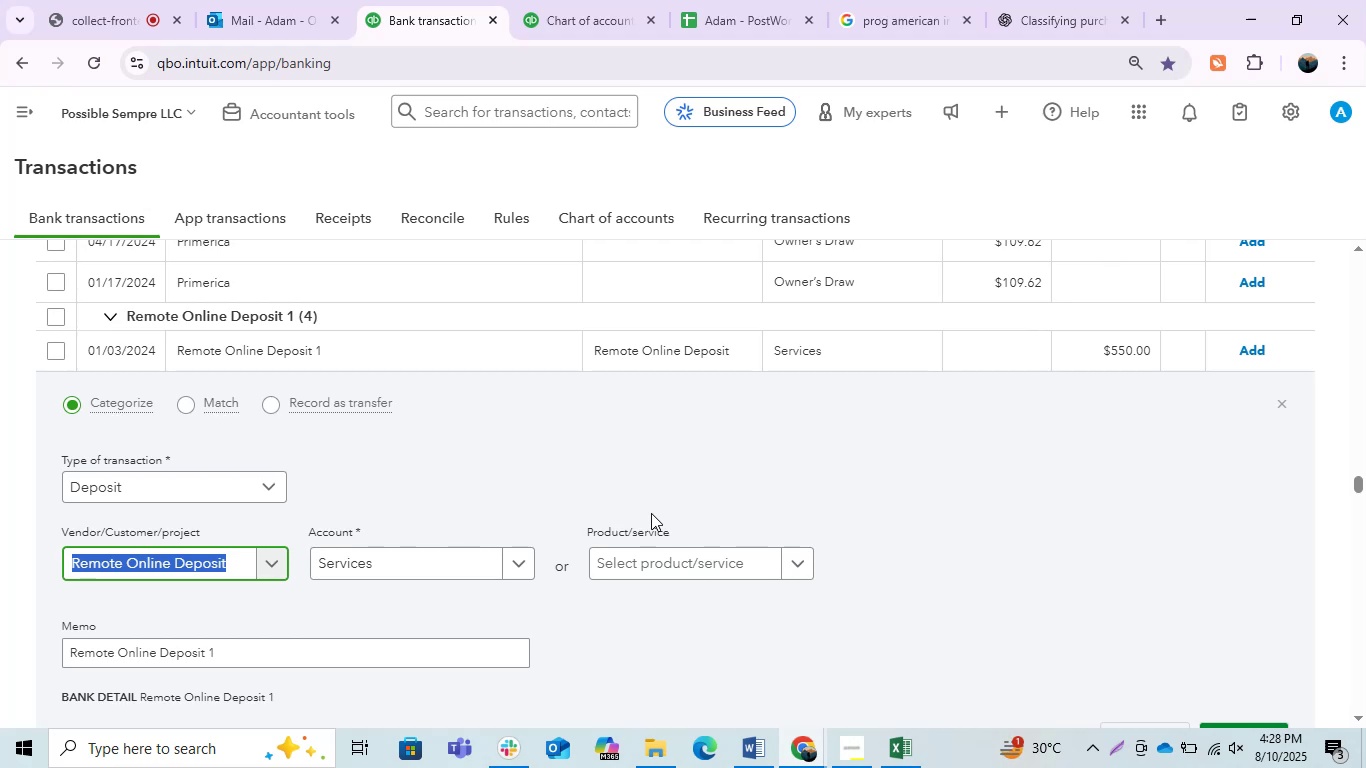 
left_click([519, 404])
 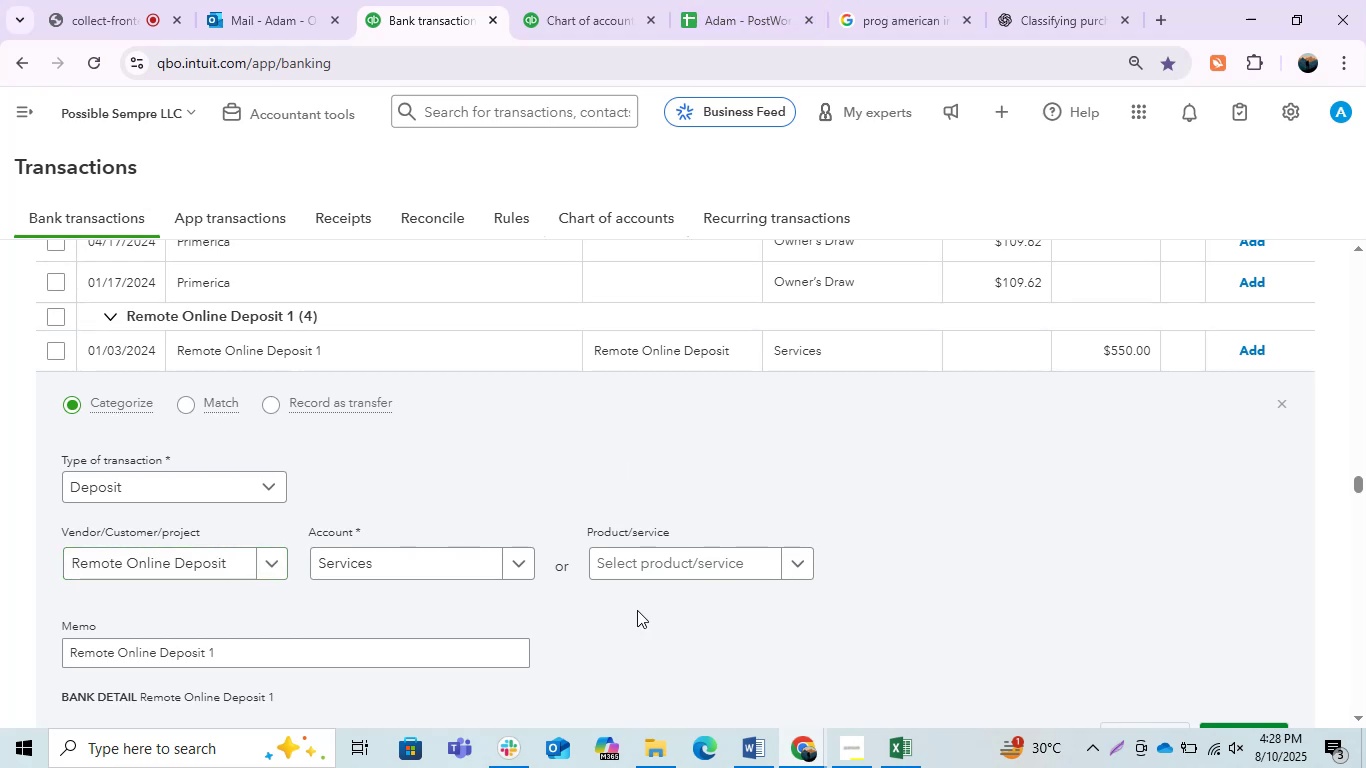 
left_click([627, 571])
 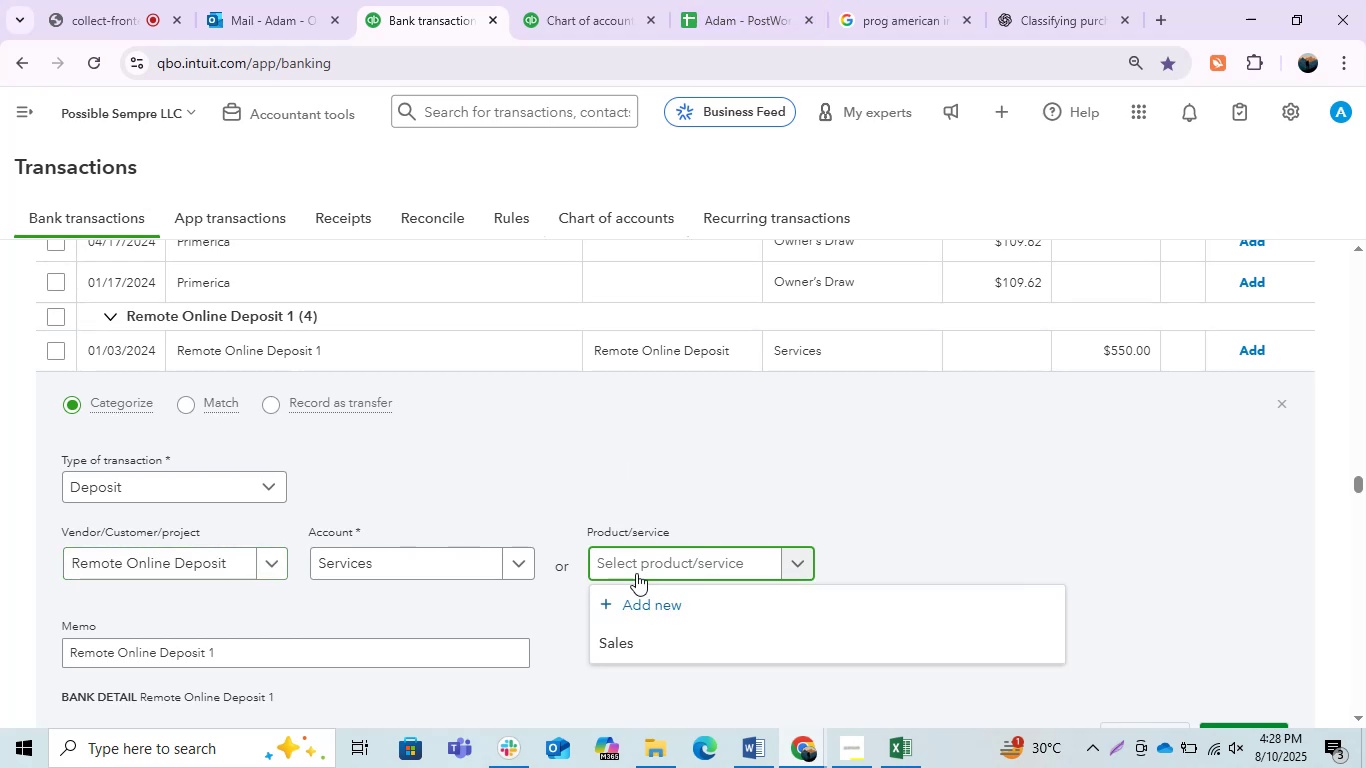 
left_click([627, 637])
 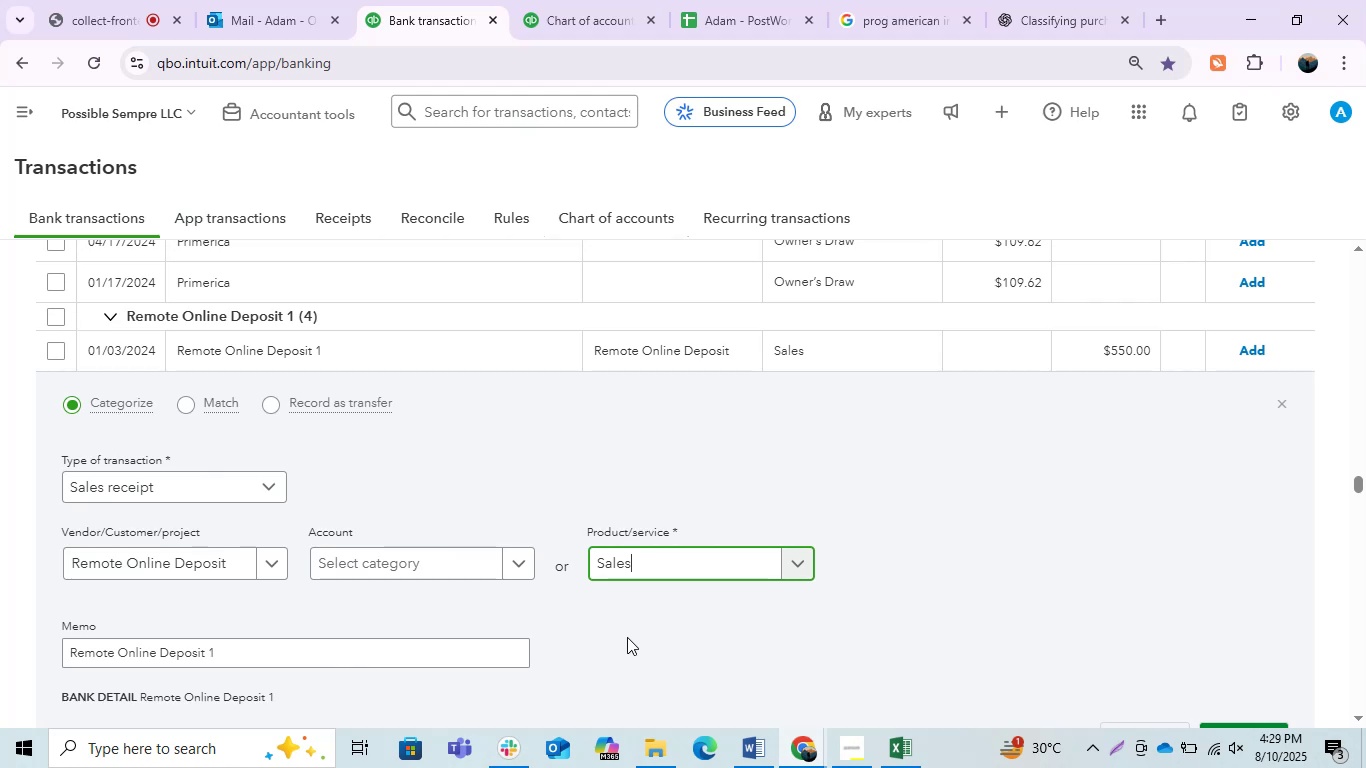 
wait(25.9)
 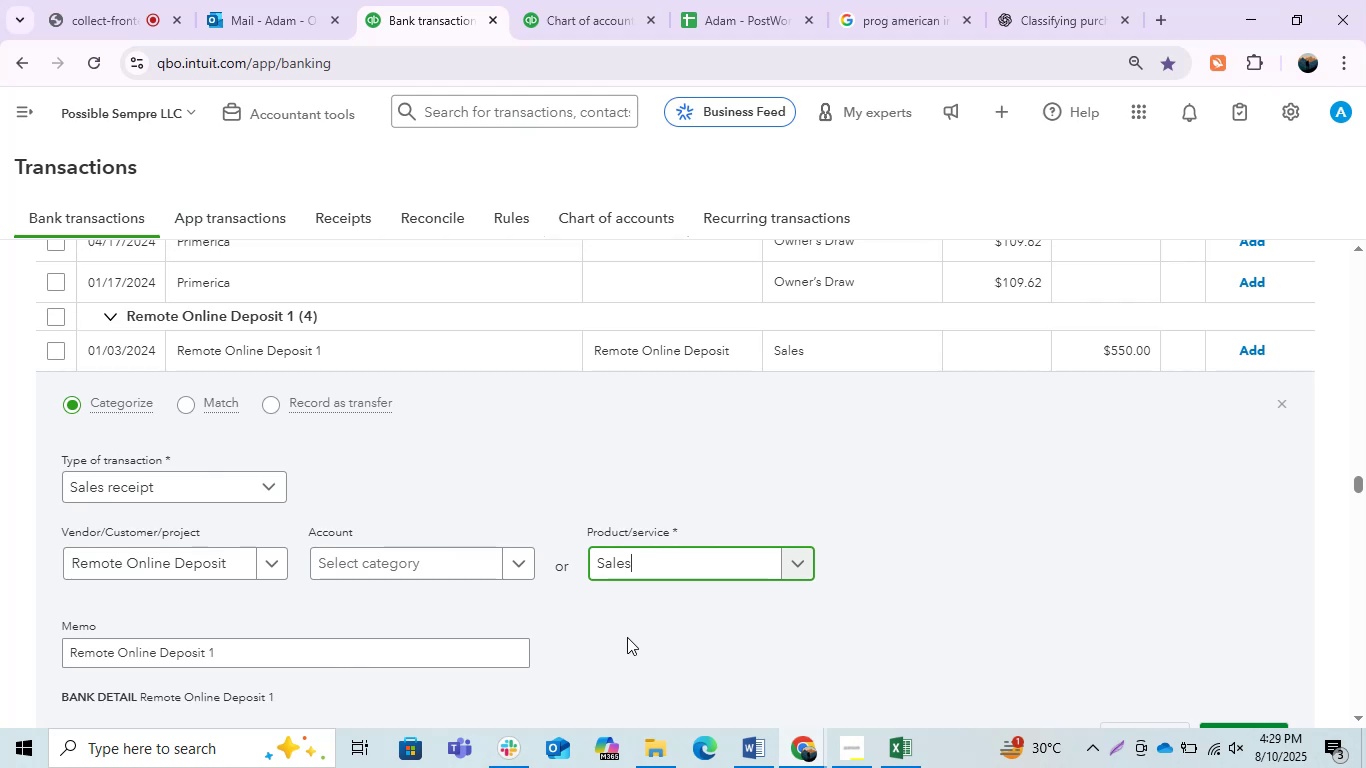 
left_click([715, 413])
 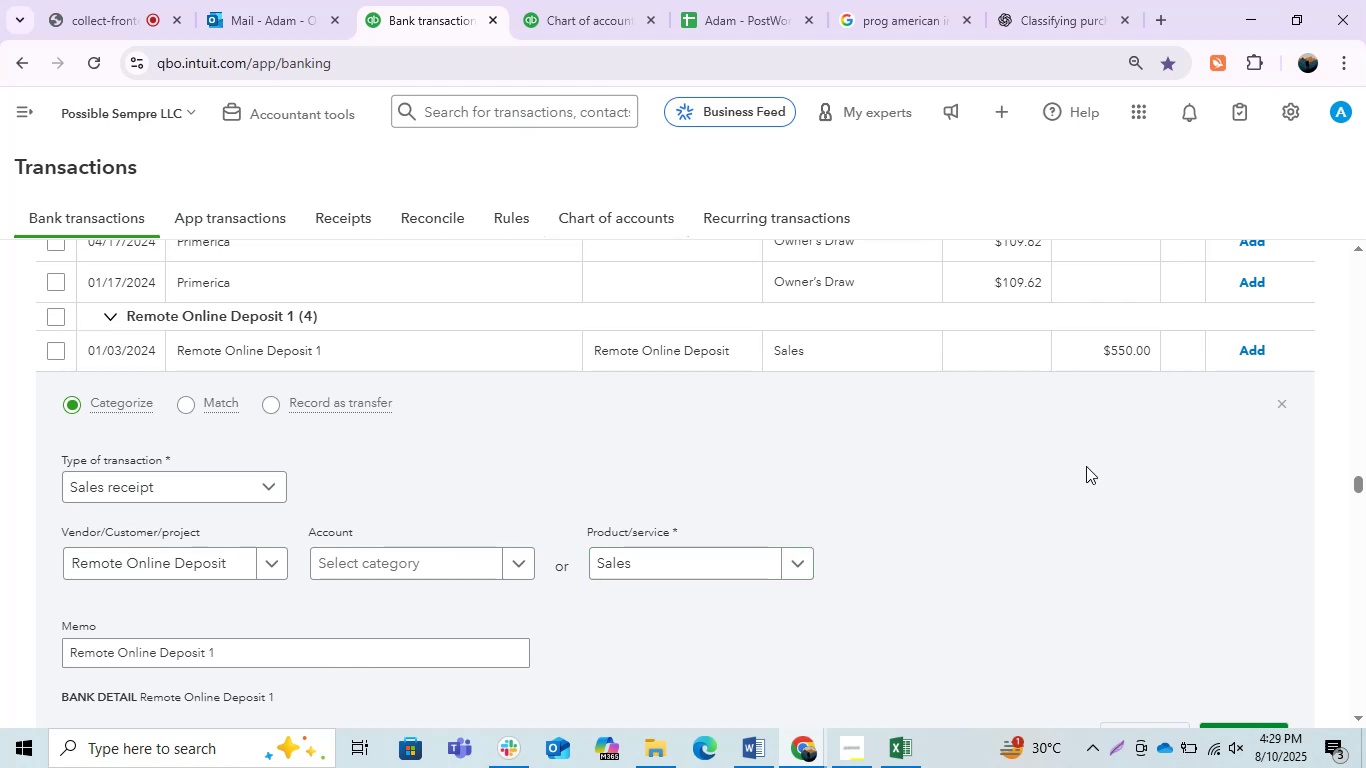 
left_click([1087, 466])
 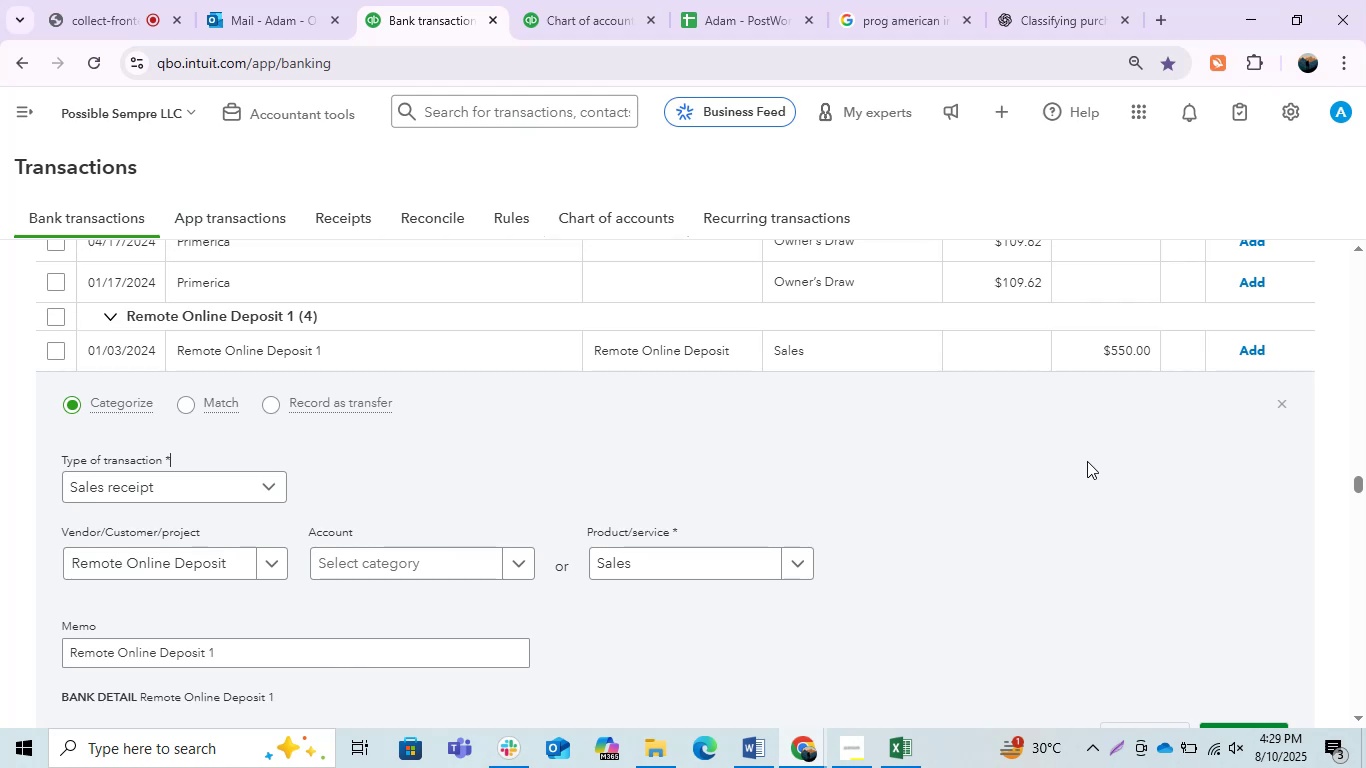 
wait(23.33)
 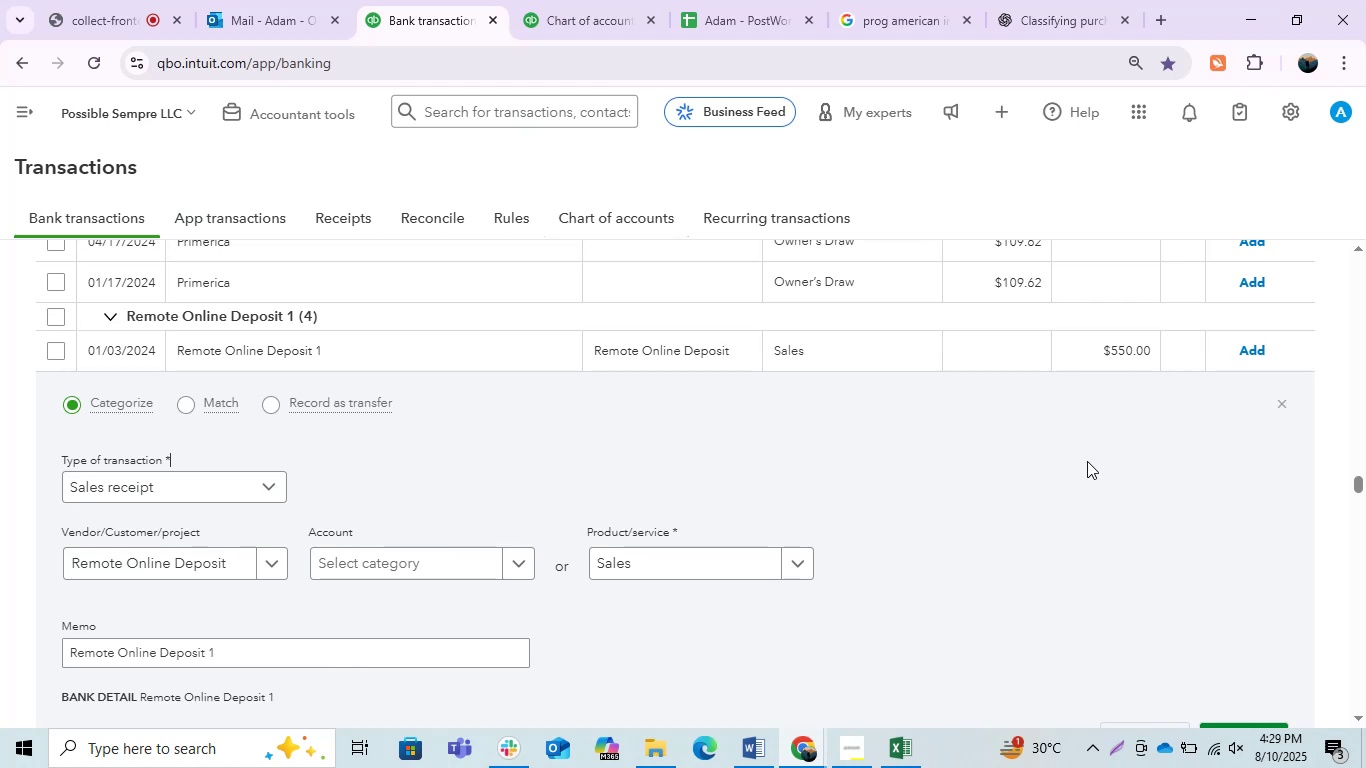 
left_click([1254, 350])
 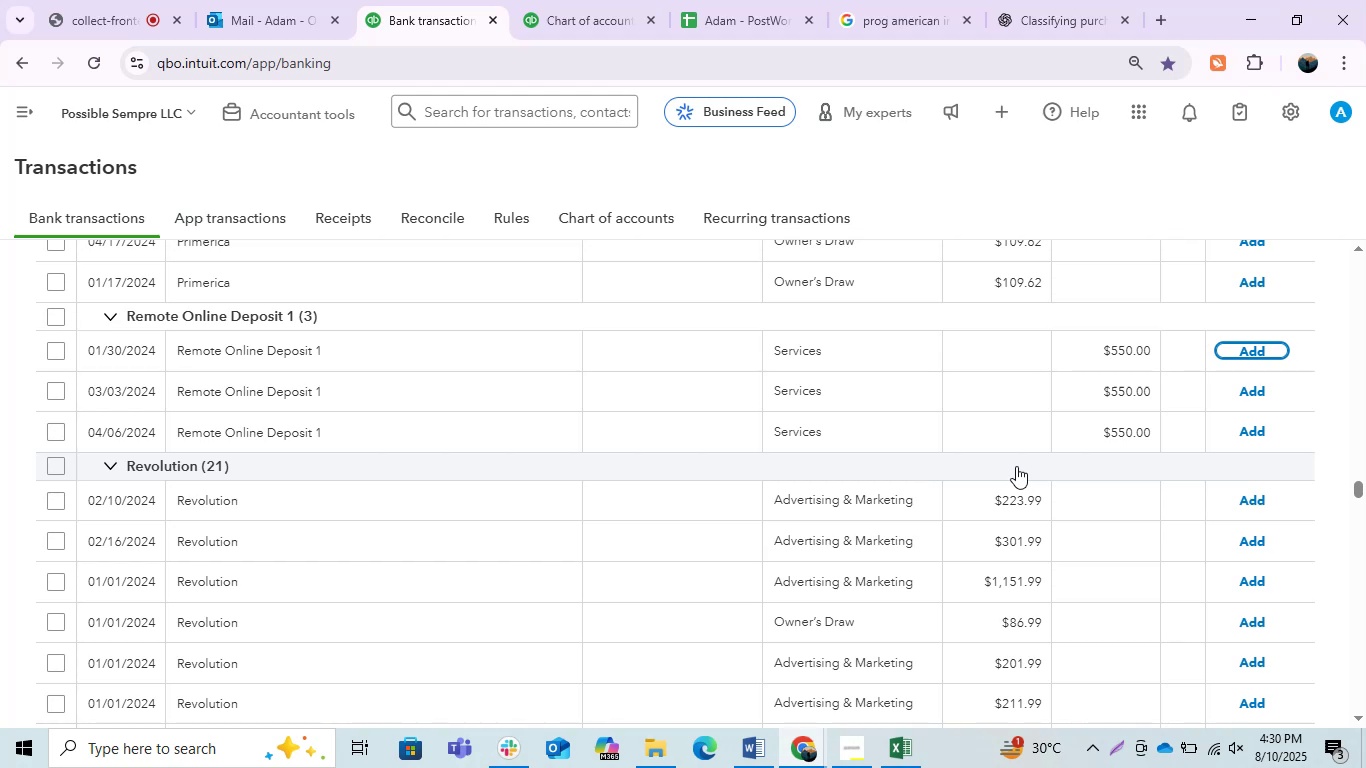 
wait(33.73)
 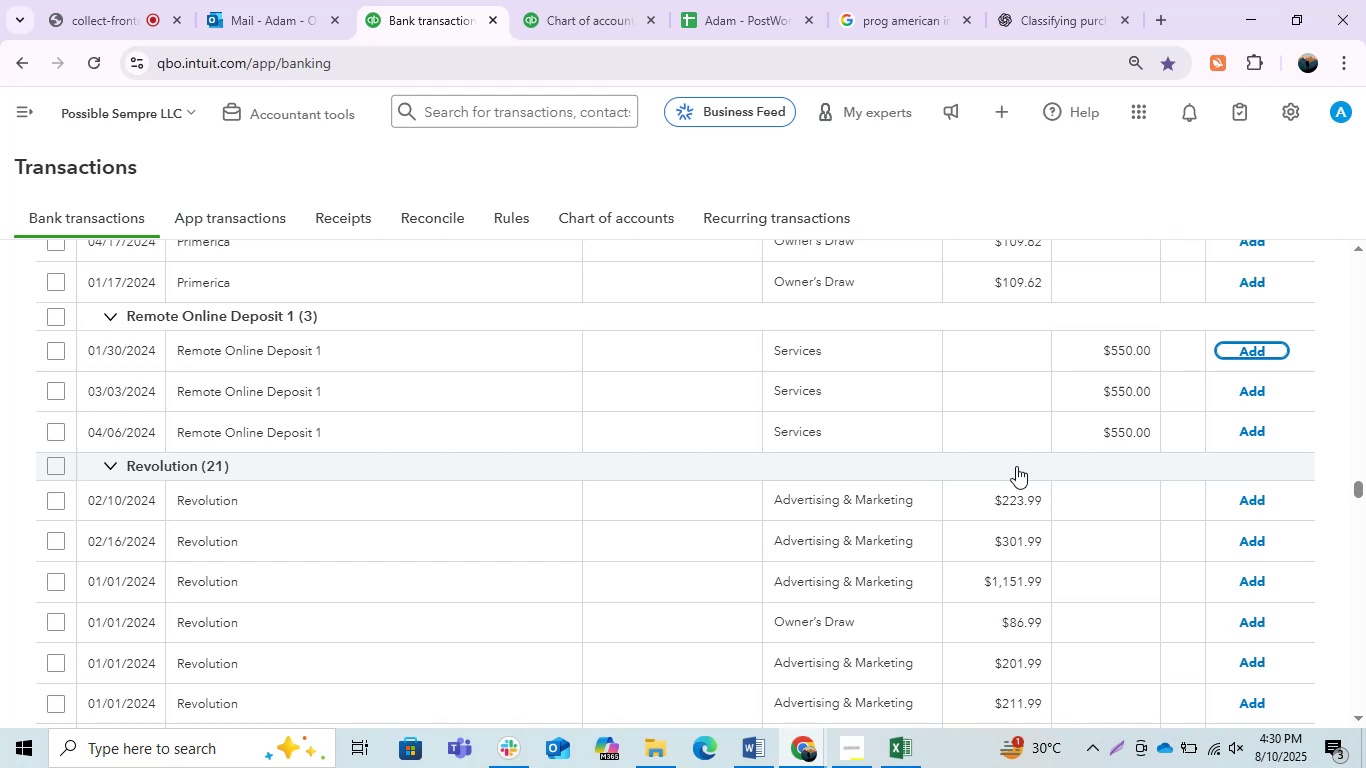 
left_click([63, 7])
 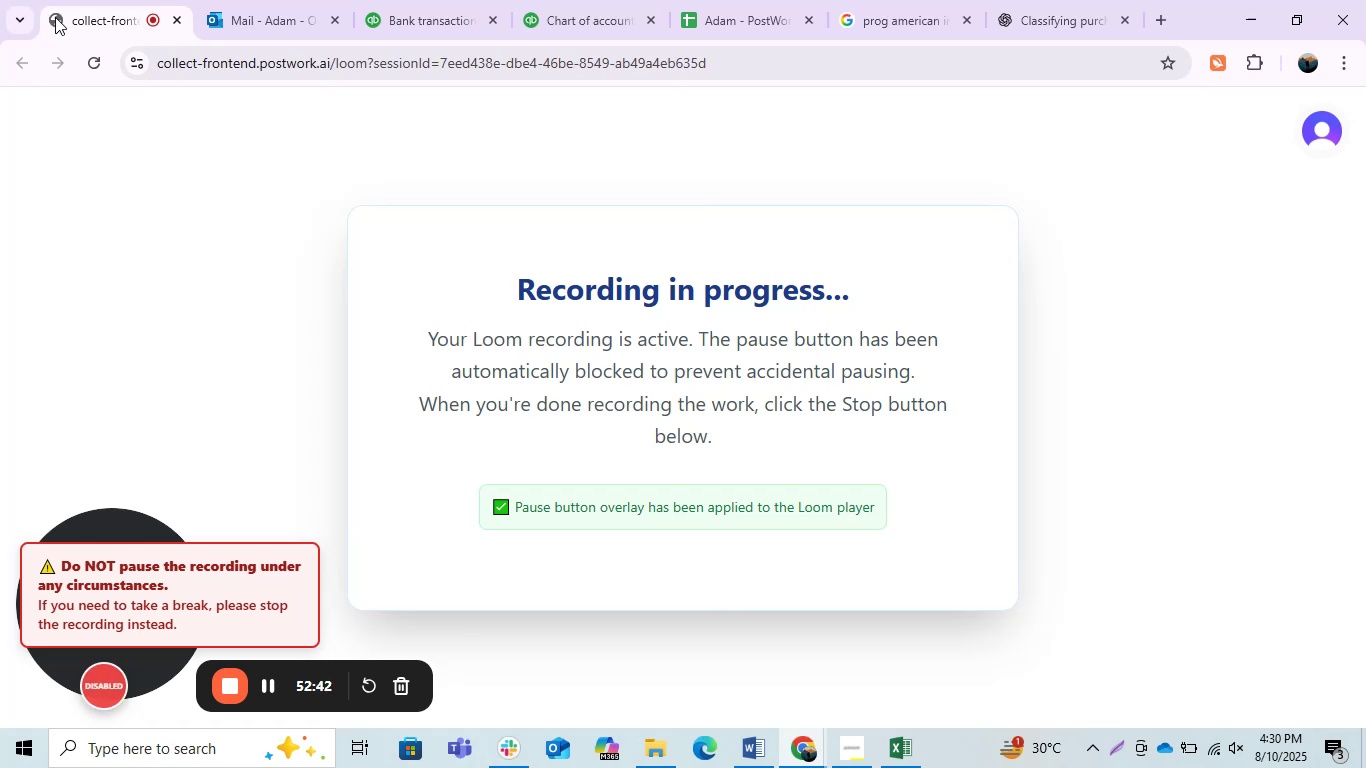 
wait(8.82)
 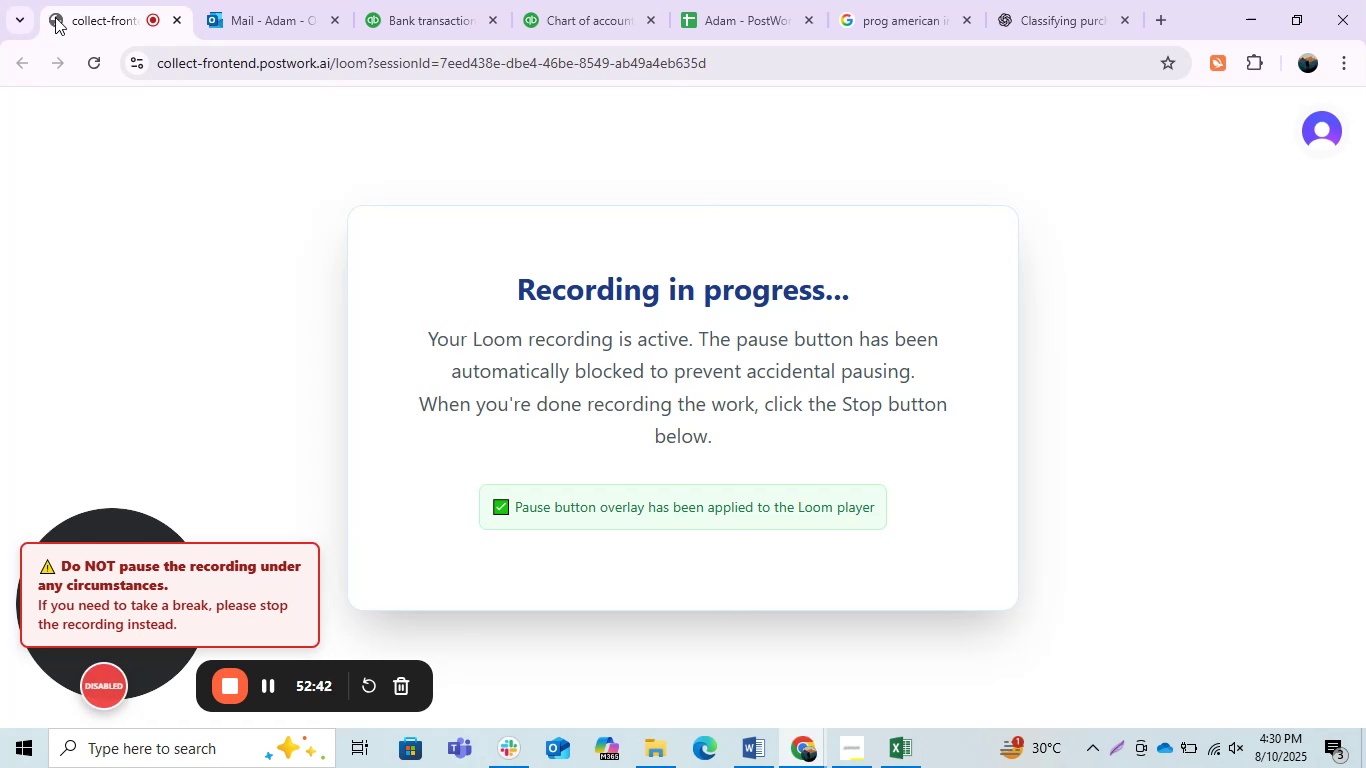 
left_click([430, 0])
 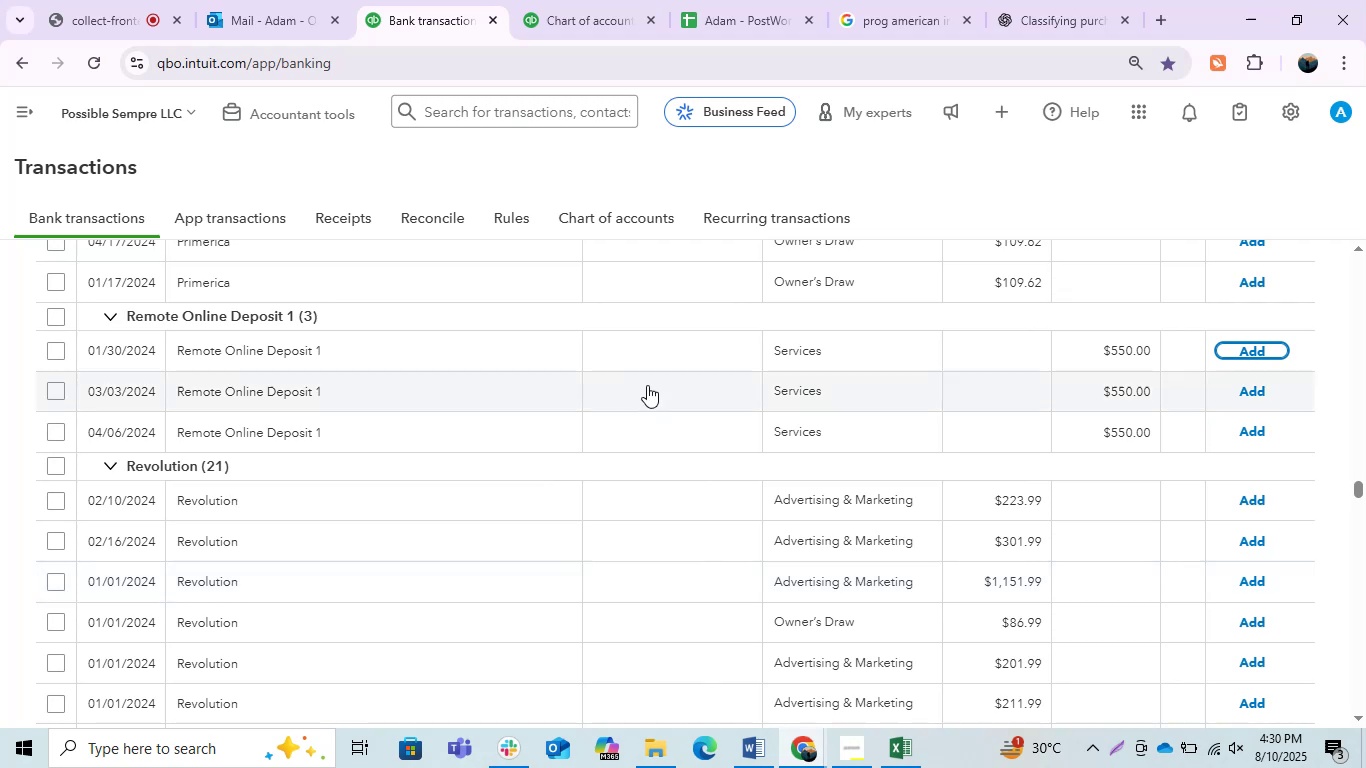 
left_click([553, 347])
 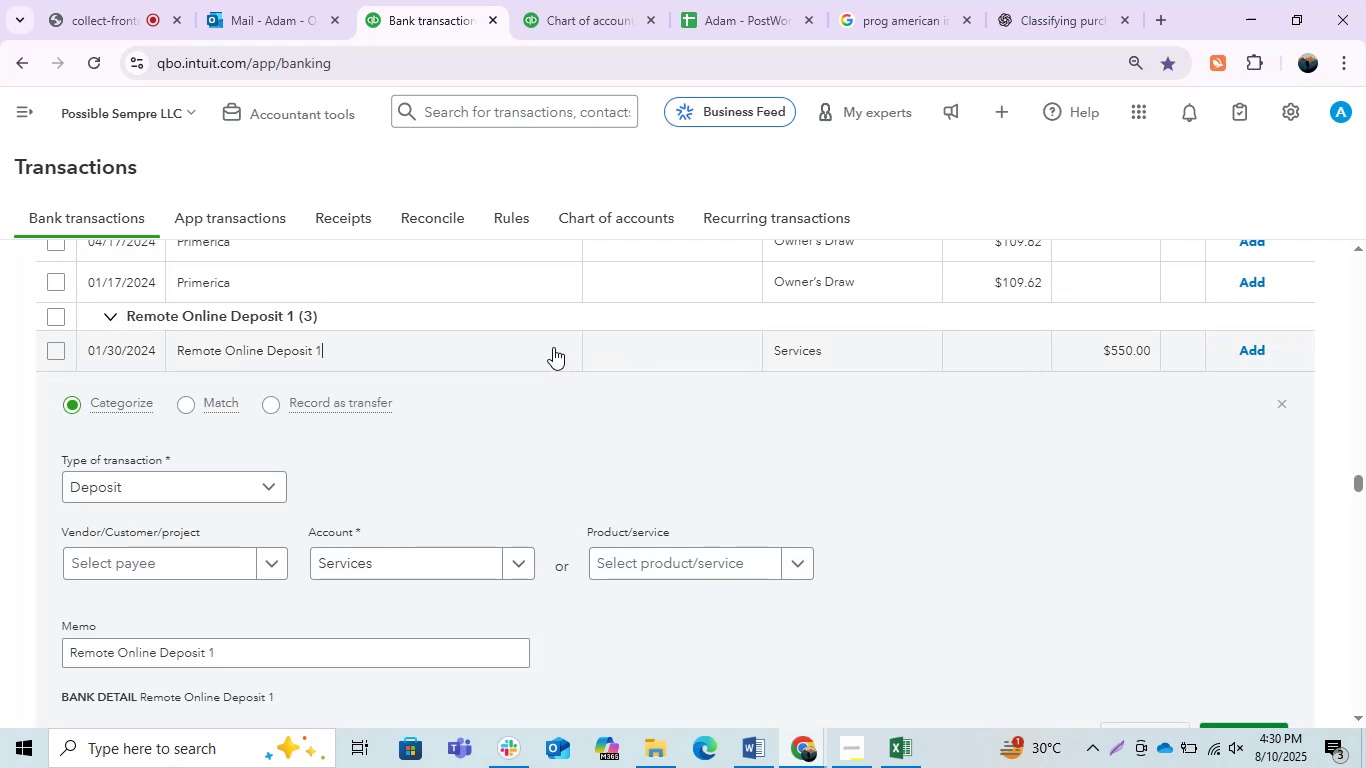 
left_click([138, 560])
 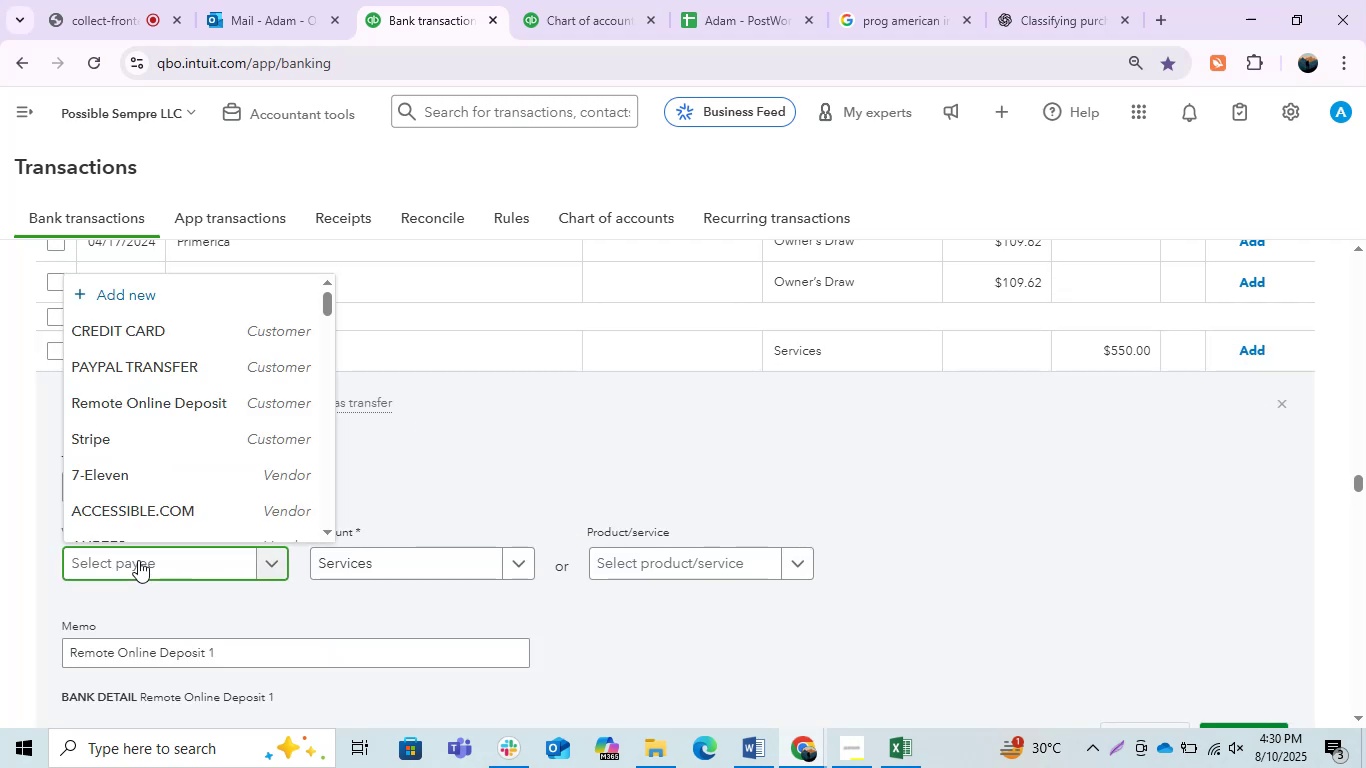 
type(remo)
 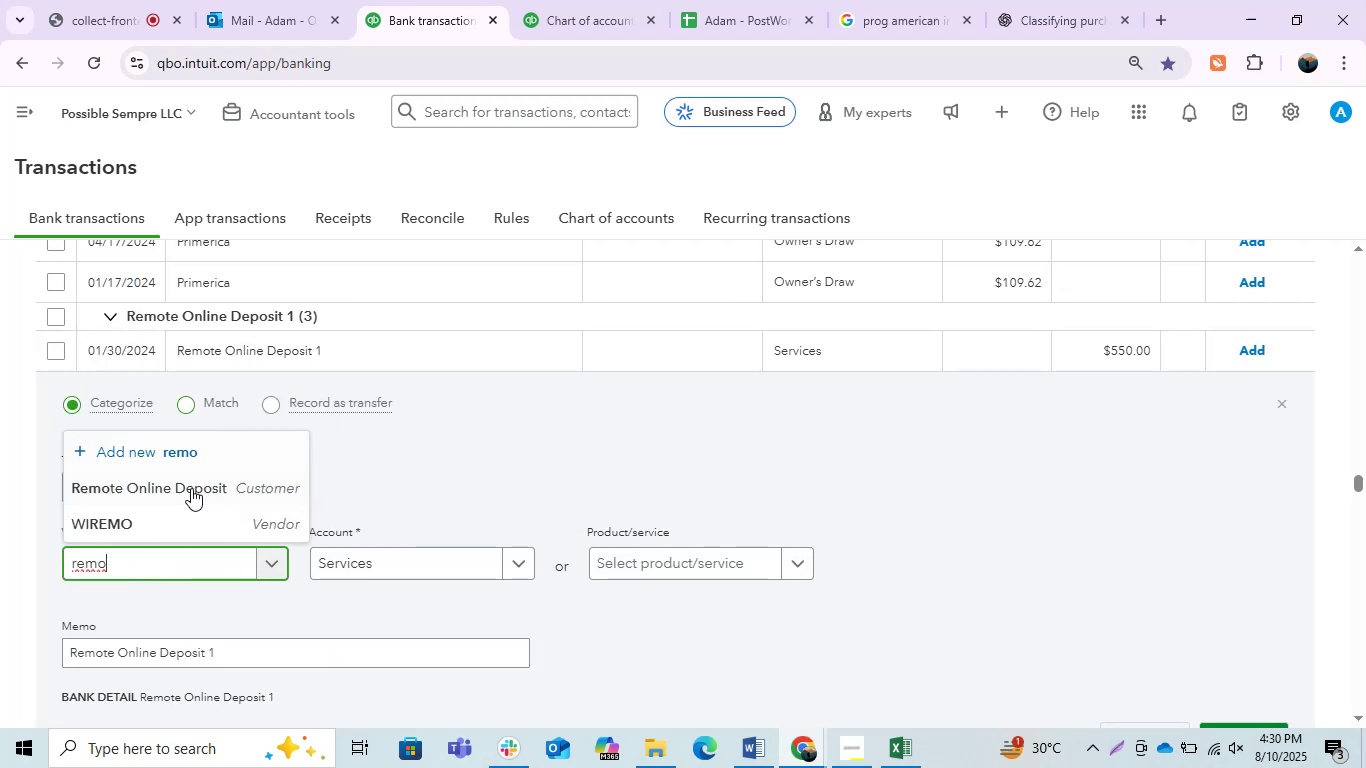 
left_click([167, 479])
 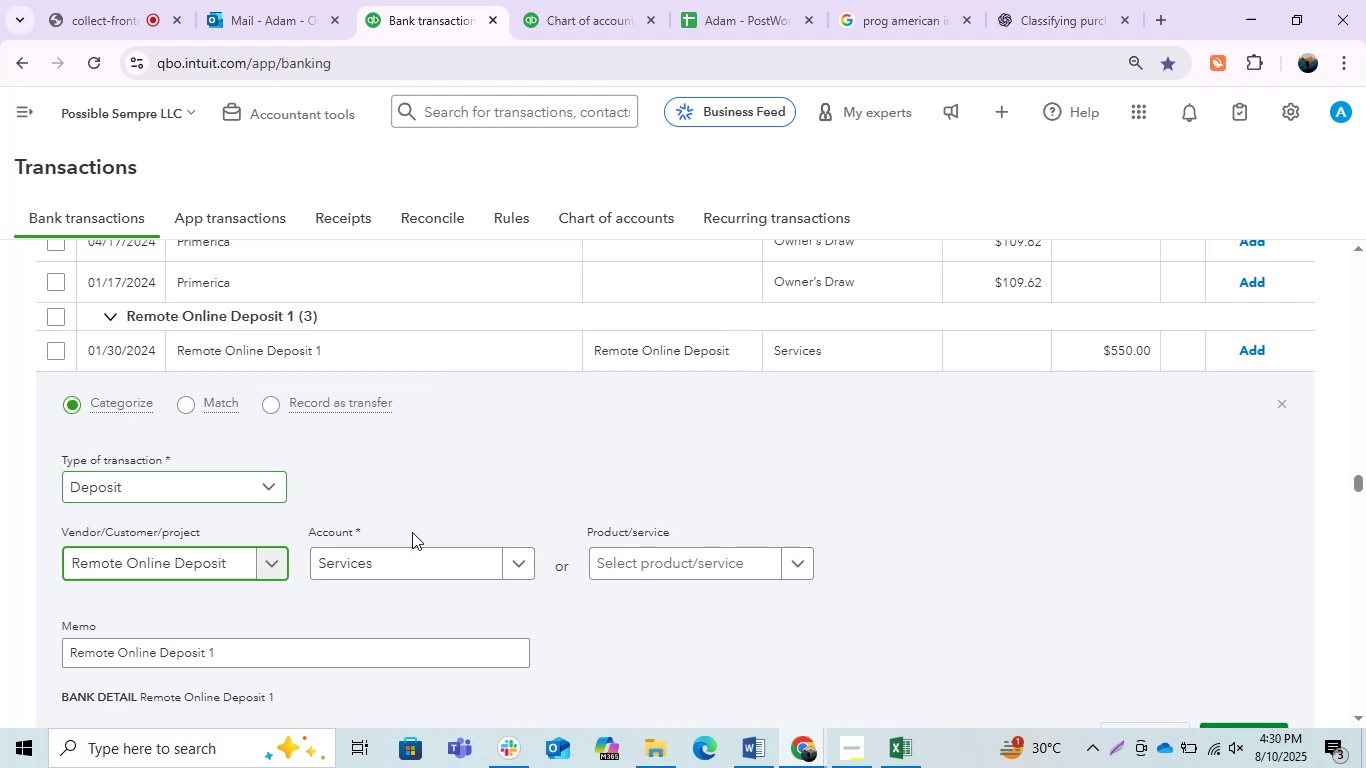 
left_click([446, 559])
 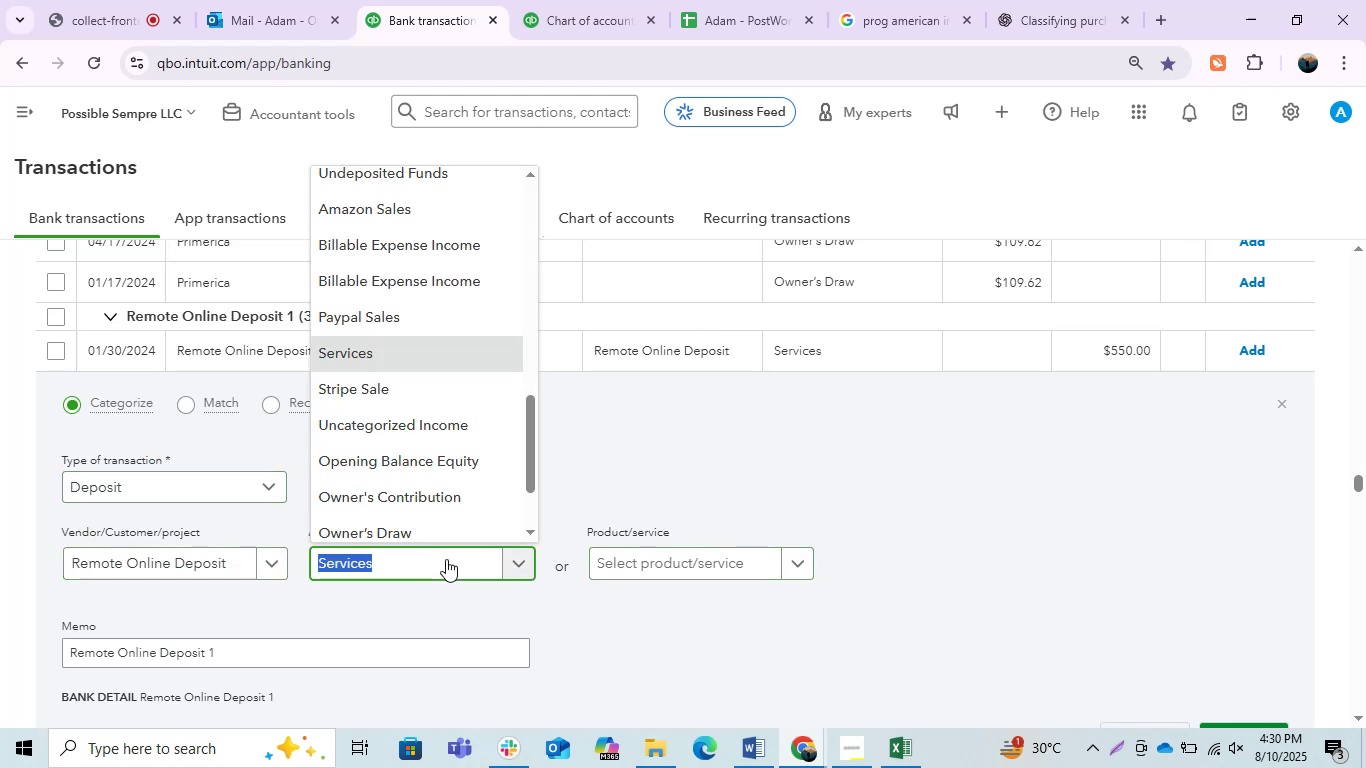 
type(sa)
 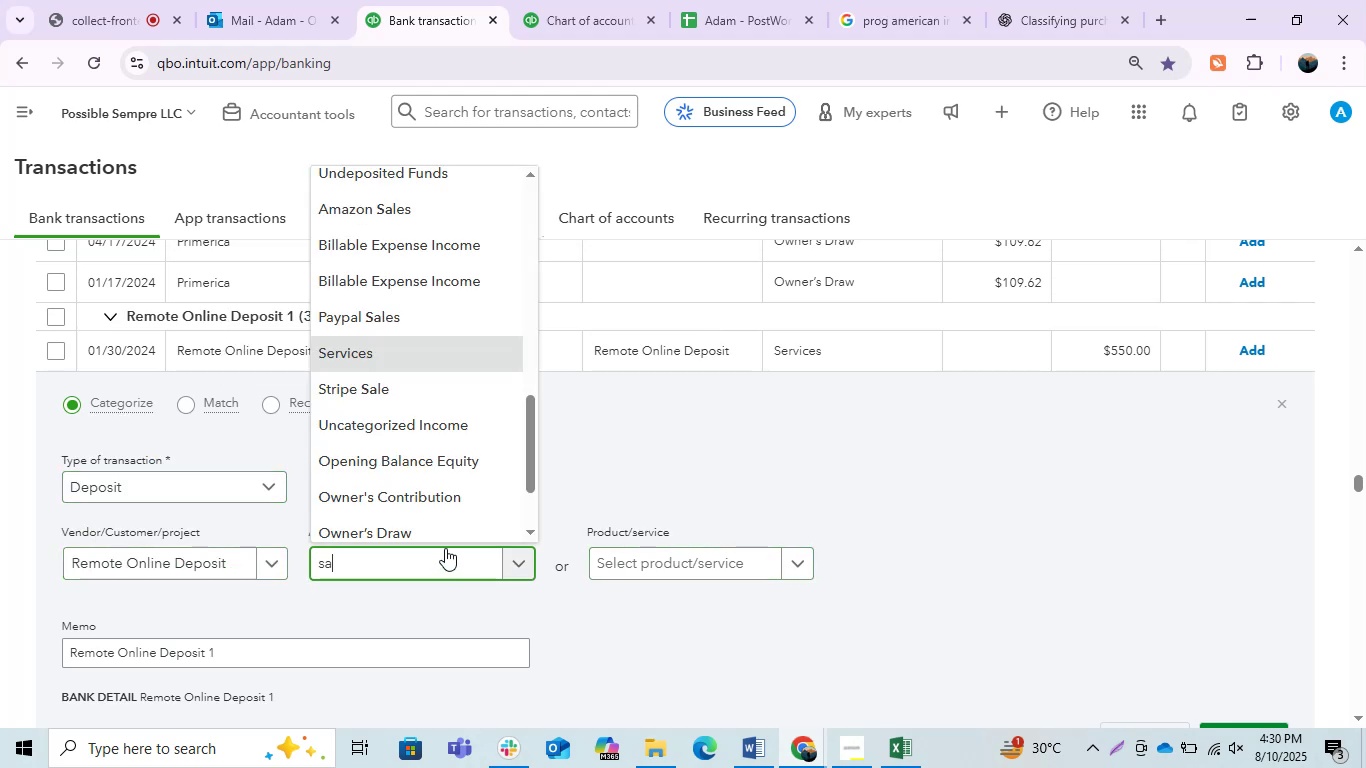 
mouse_move([446, 517])
 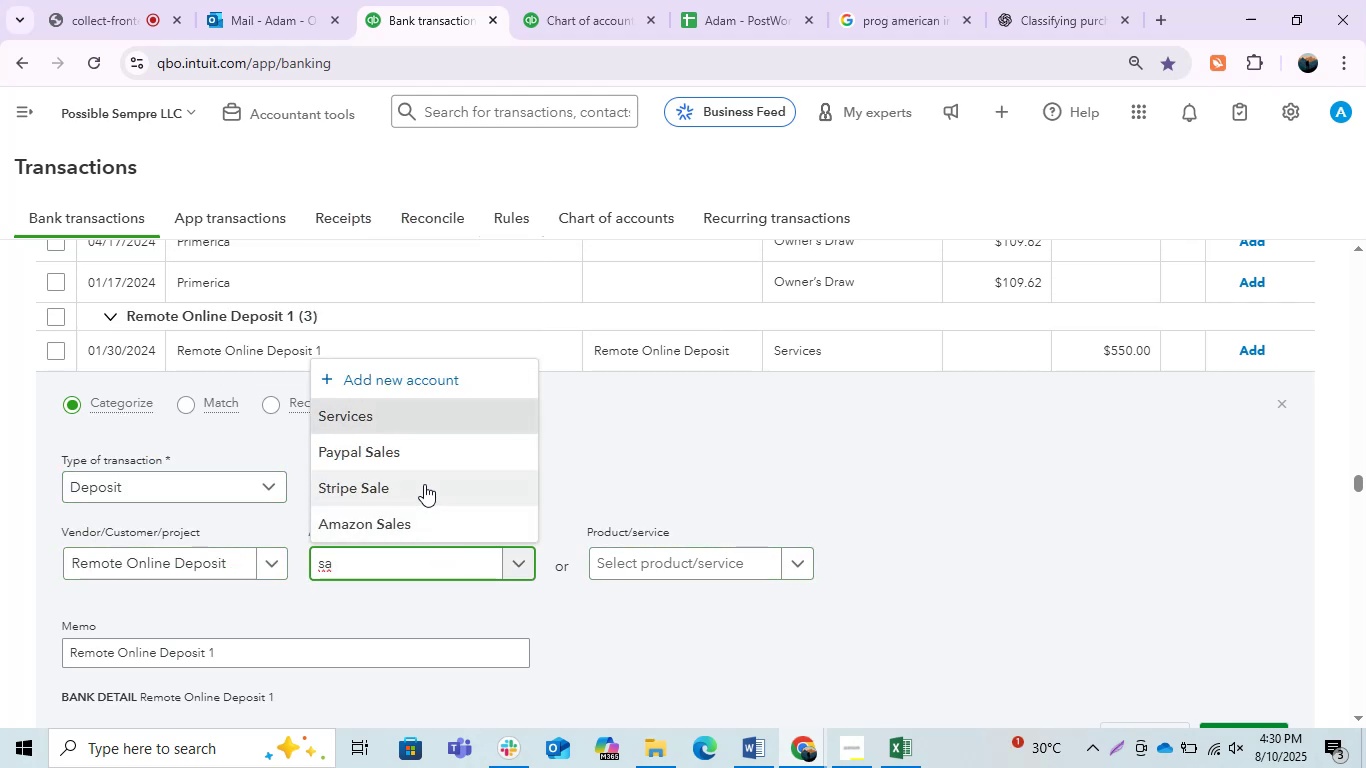 
left_click([424, 484])
 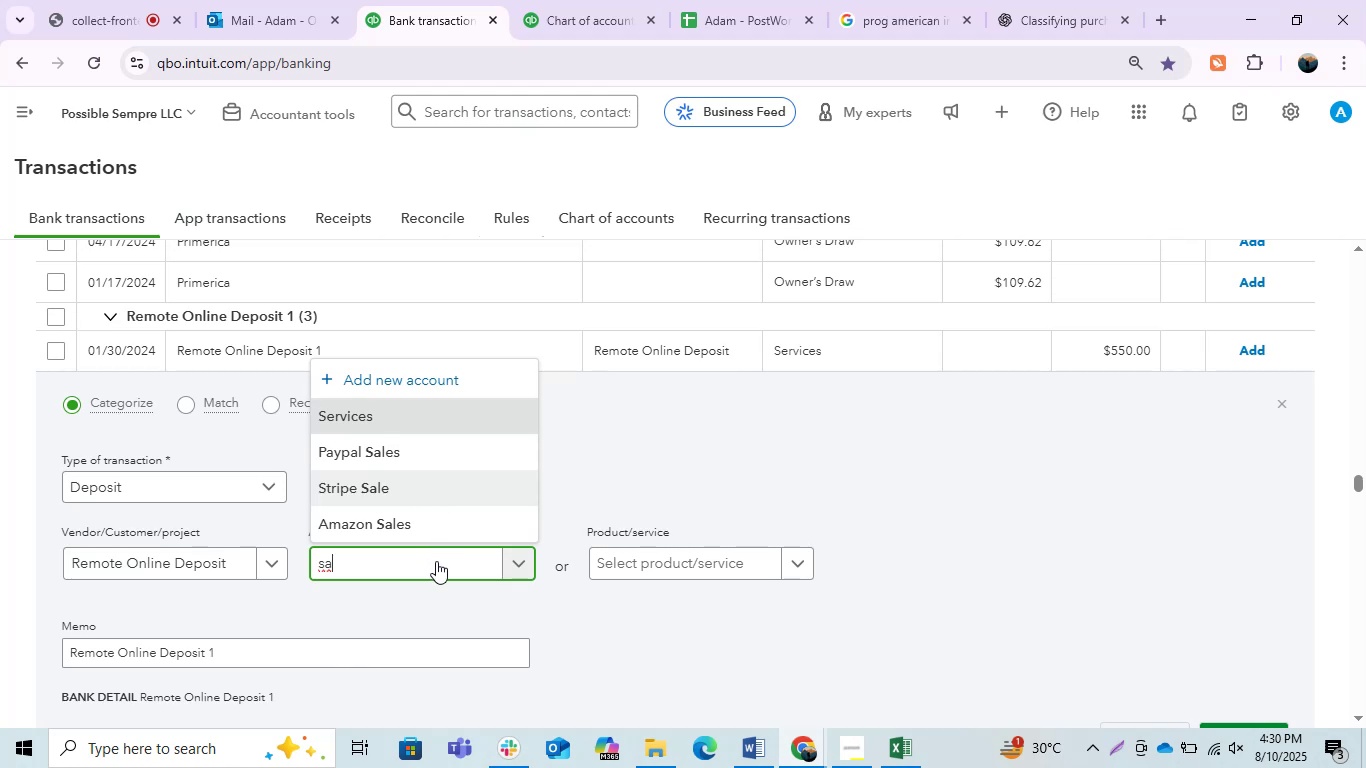 
left_click([436, 561])
 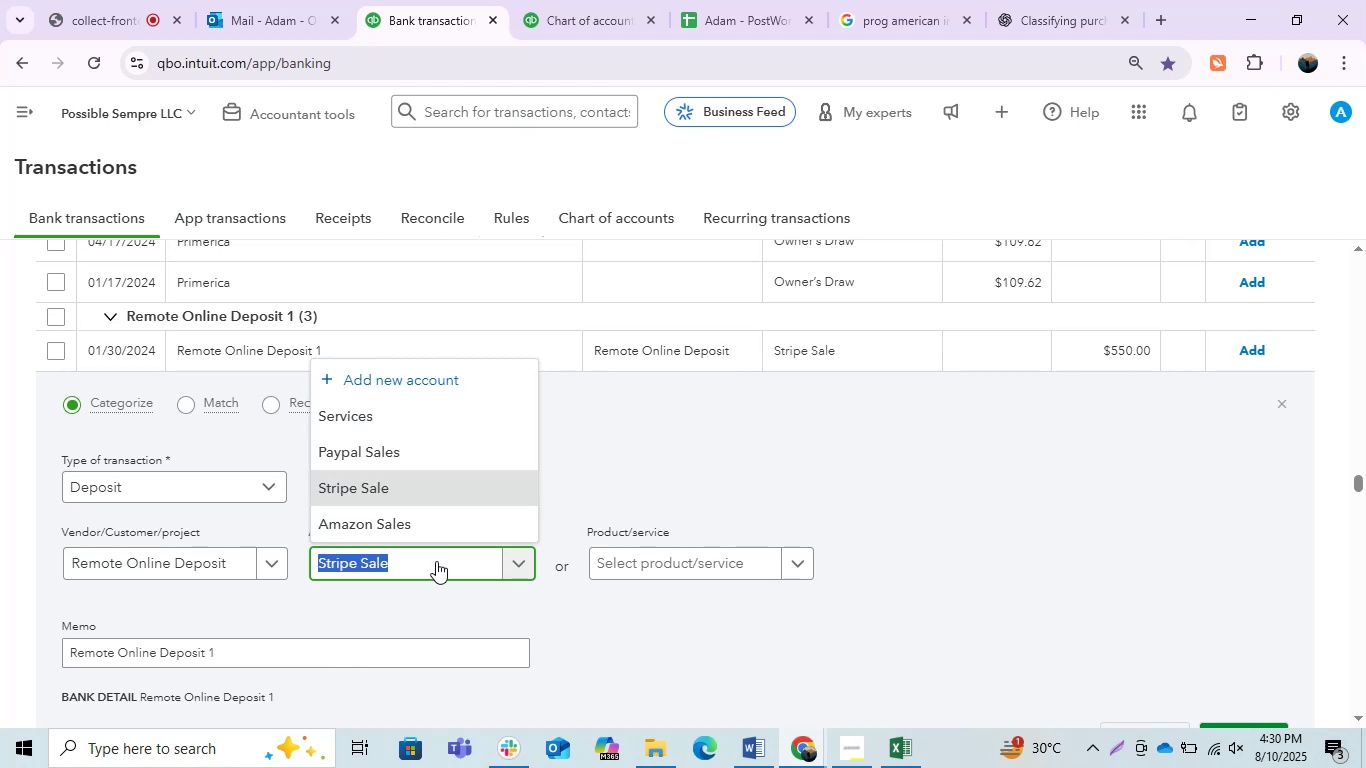 
type(sales)
 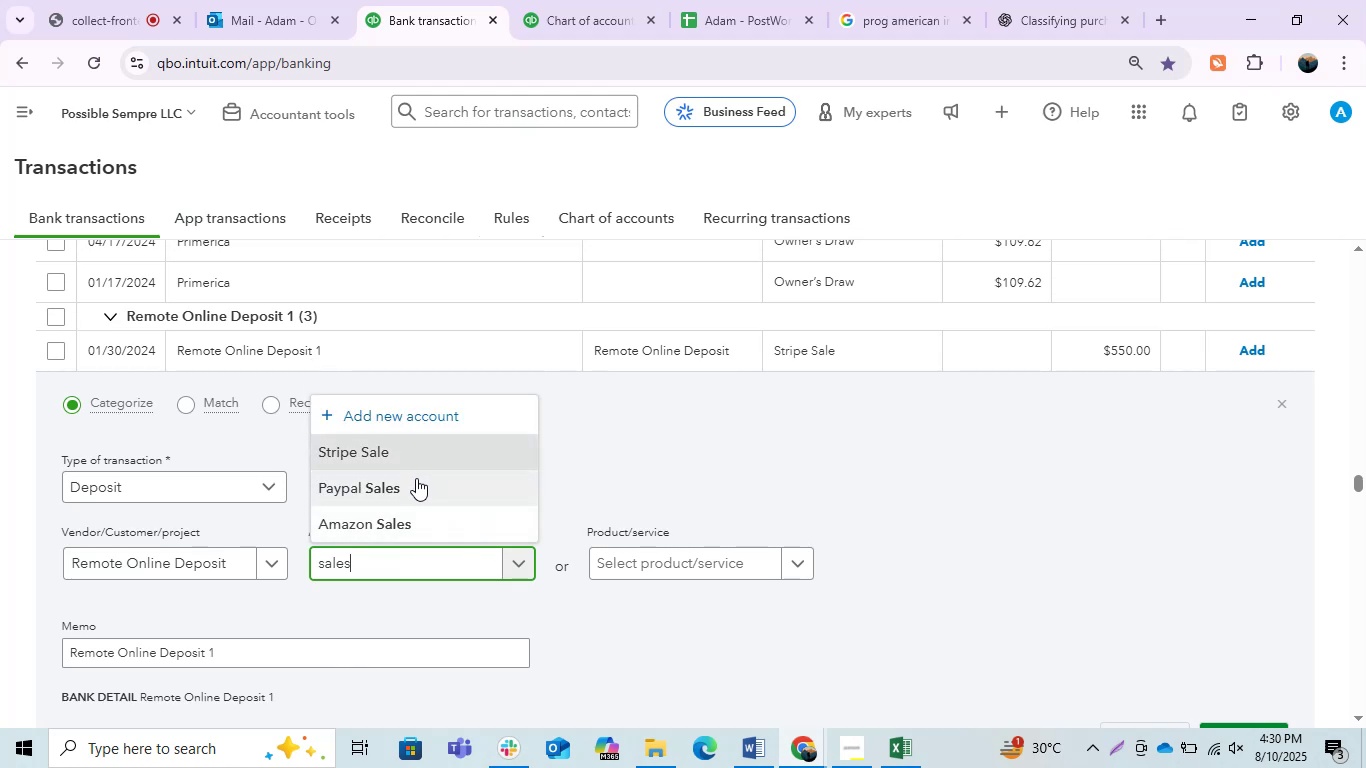 
scroll: coordinate [409, 506], scroll_direction: down, amount: 1.0
 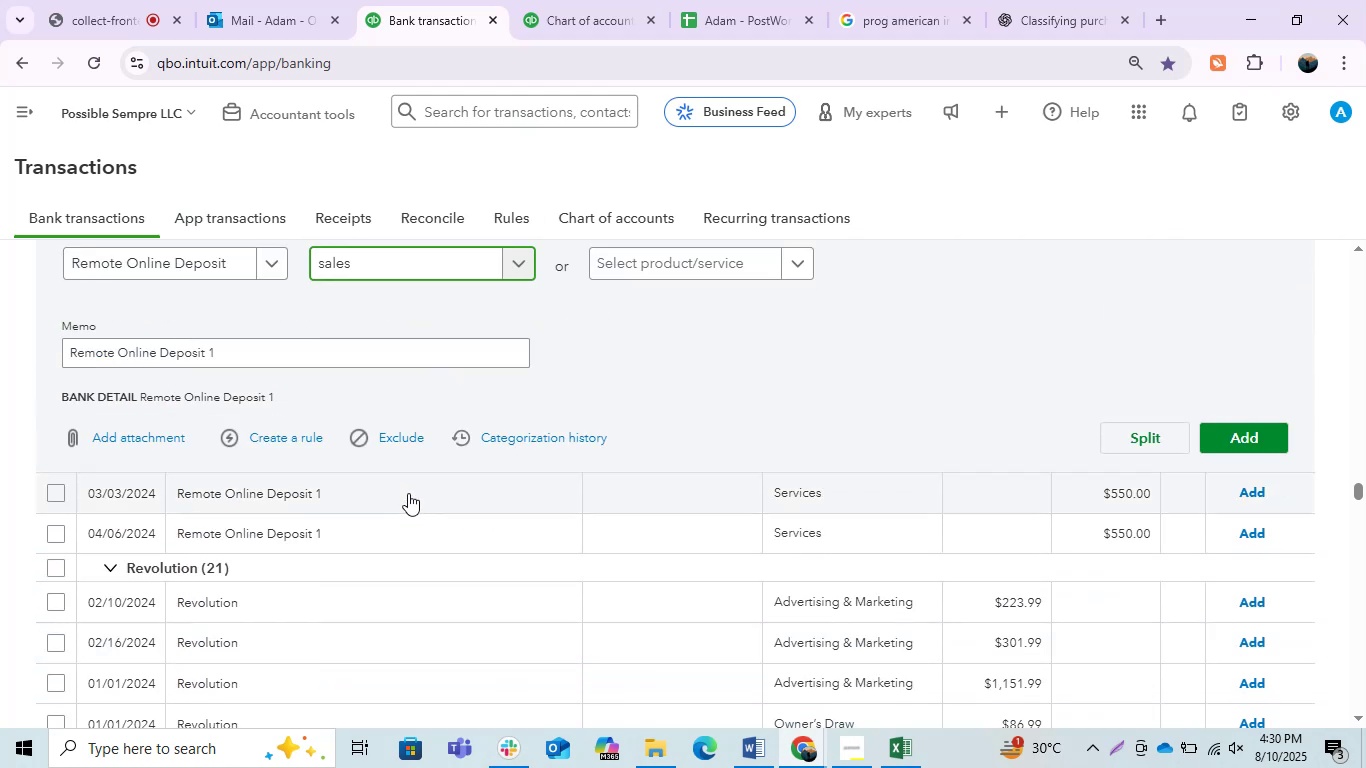 
scroll: coordinate [426, 474], scroll_direction: up, amount: 1.0
 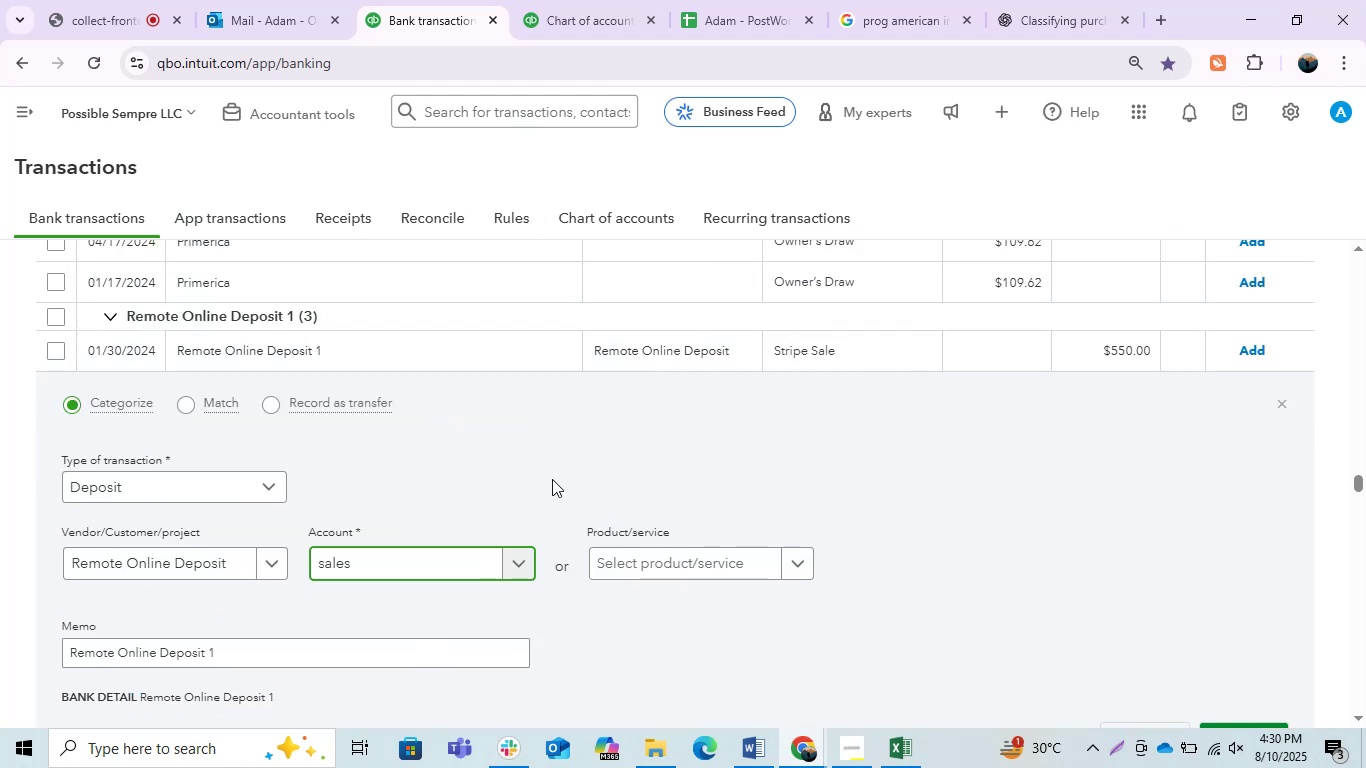 
left_click([534, 461])
 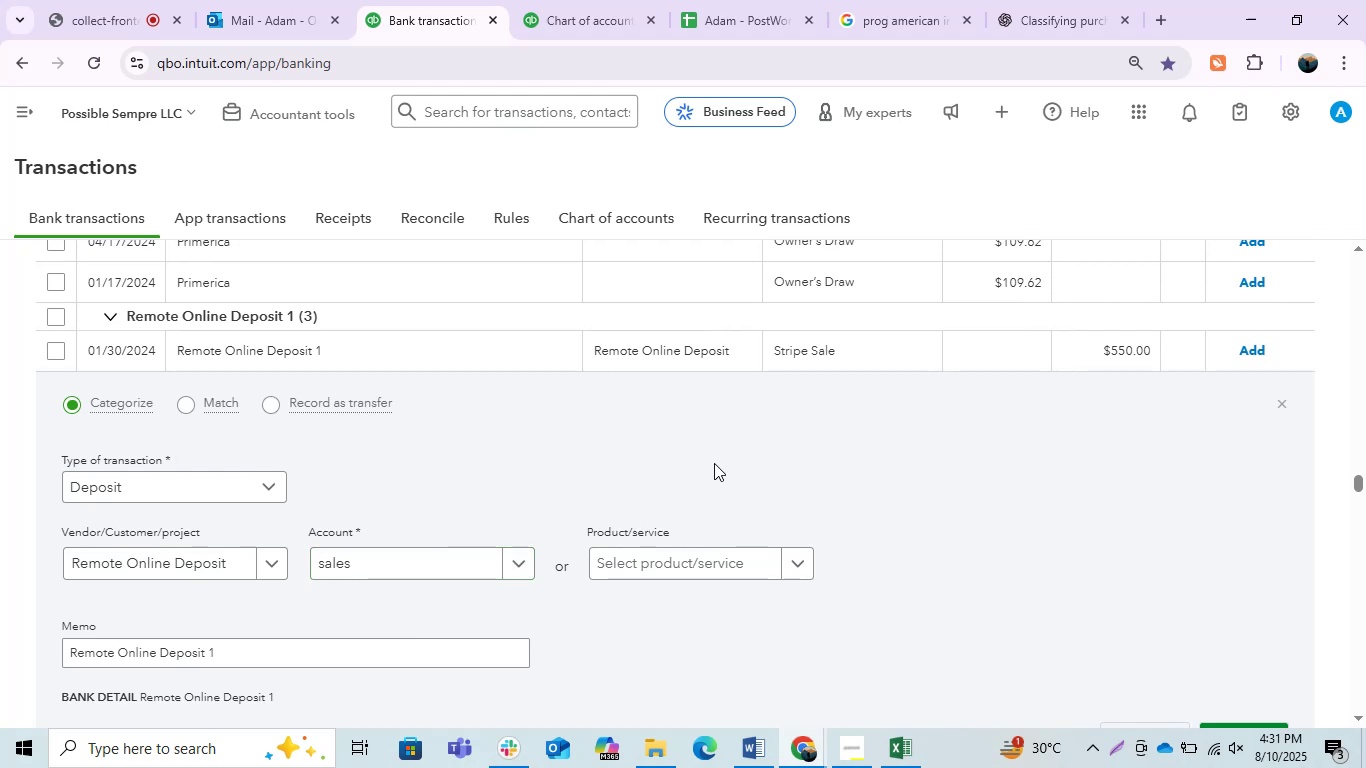 
left_click([552, 486])
 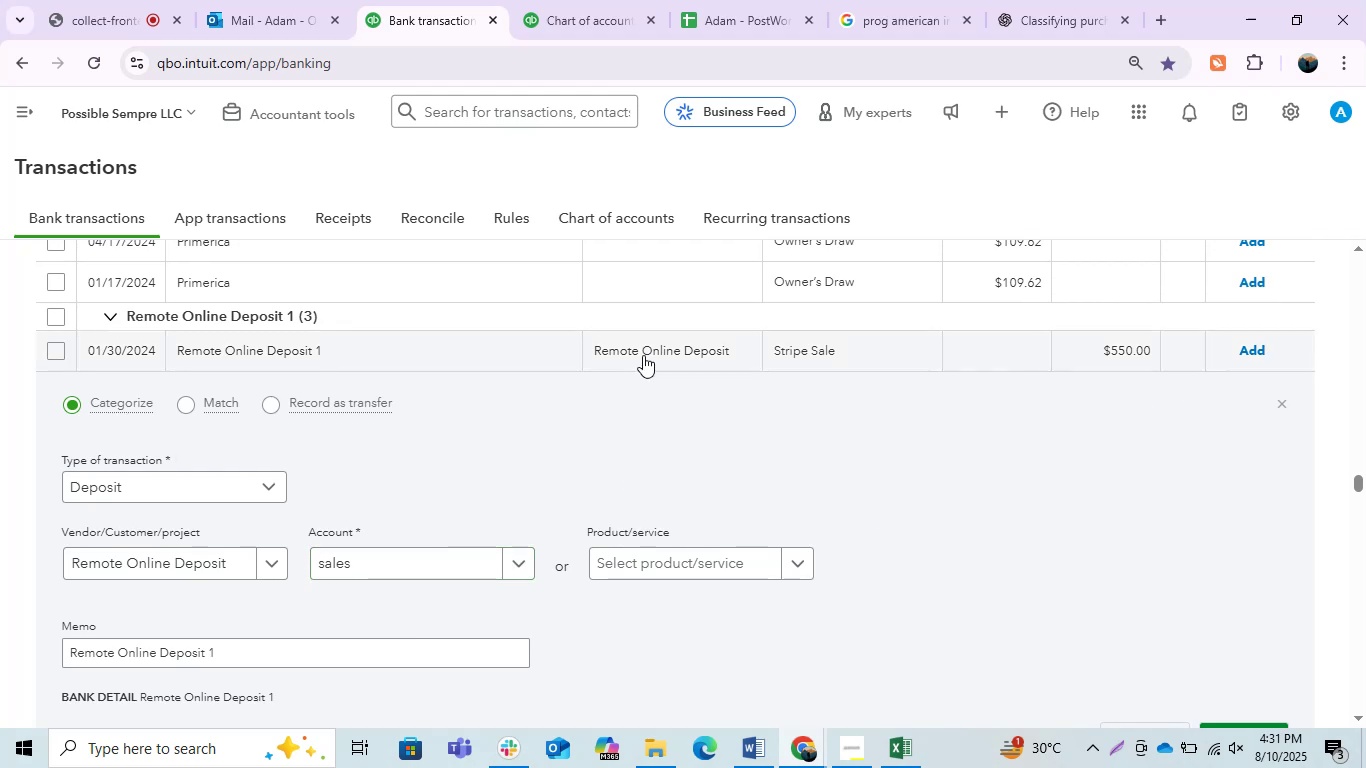 
left_click([643, 355])
 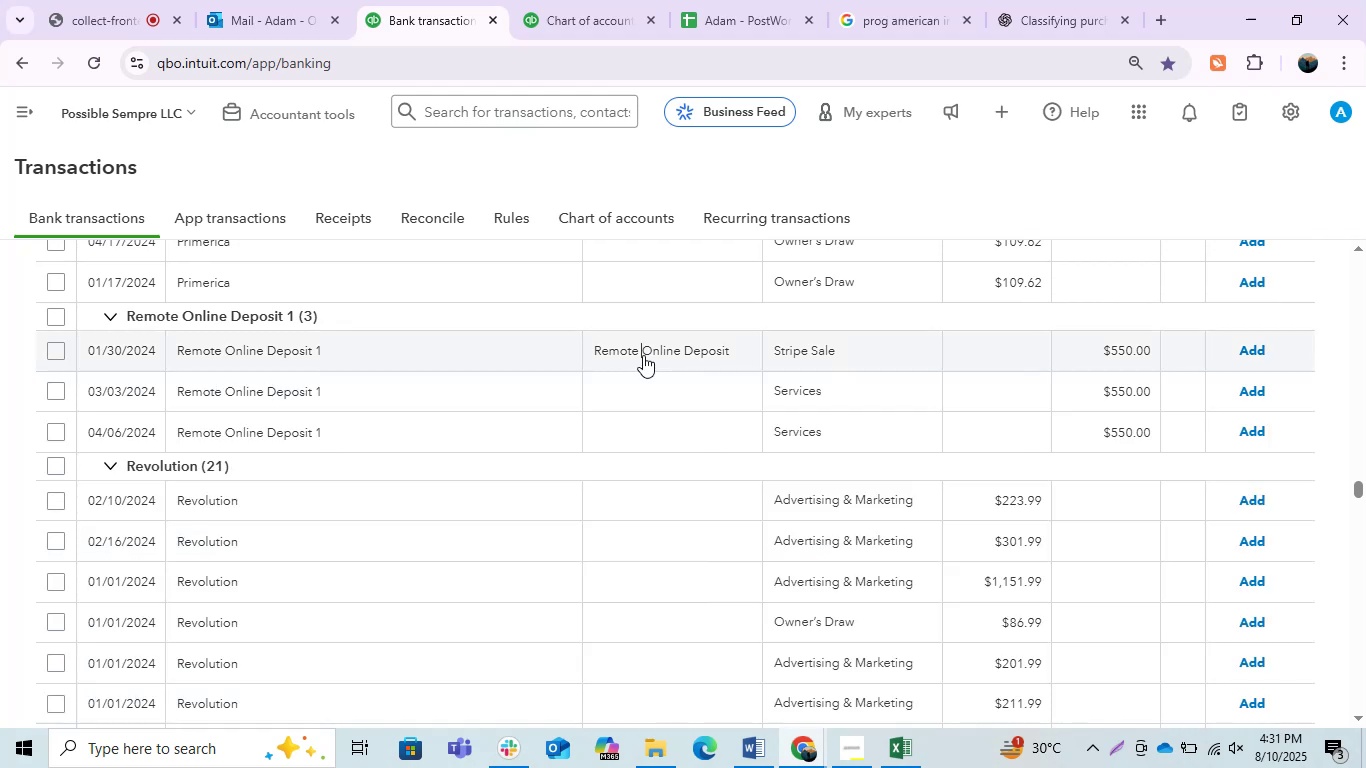 
left_click([643, 355])
 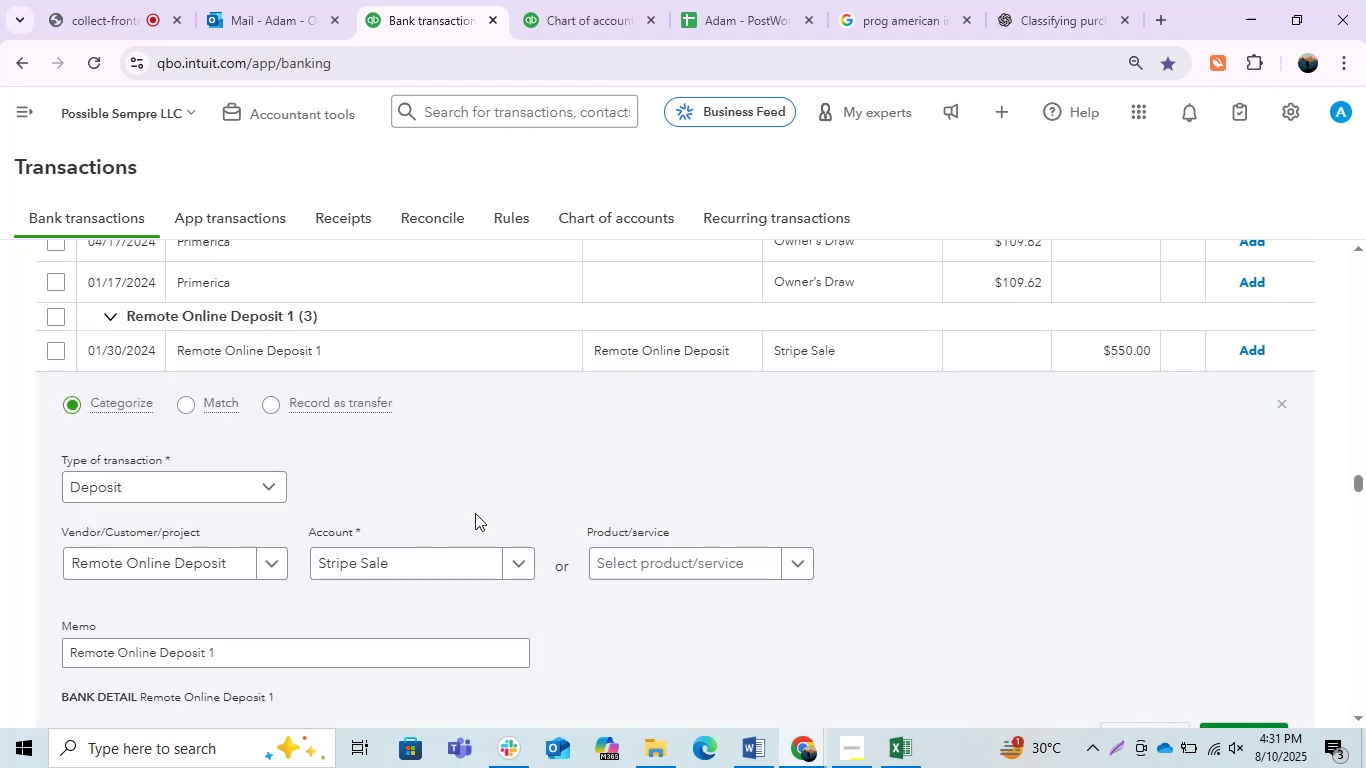 
left_click([408, 556])
 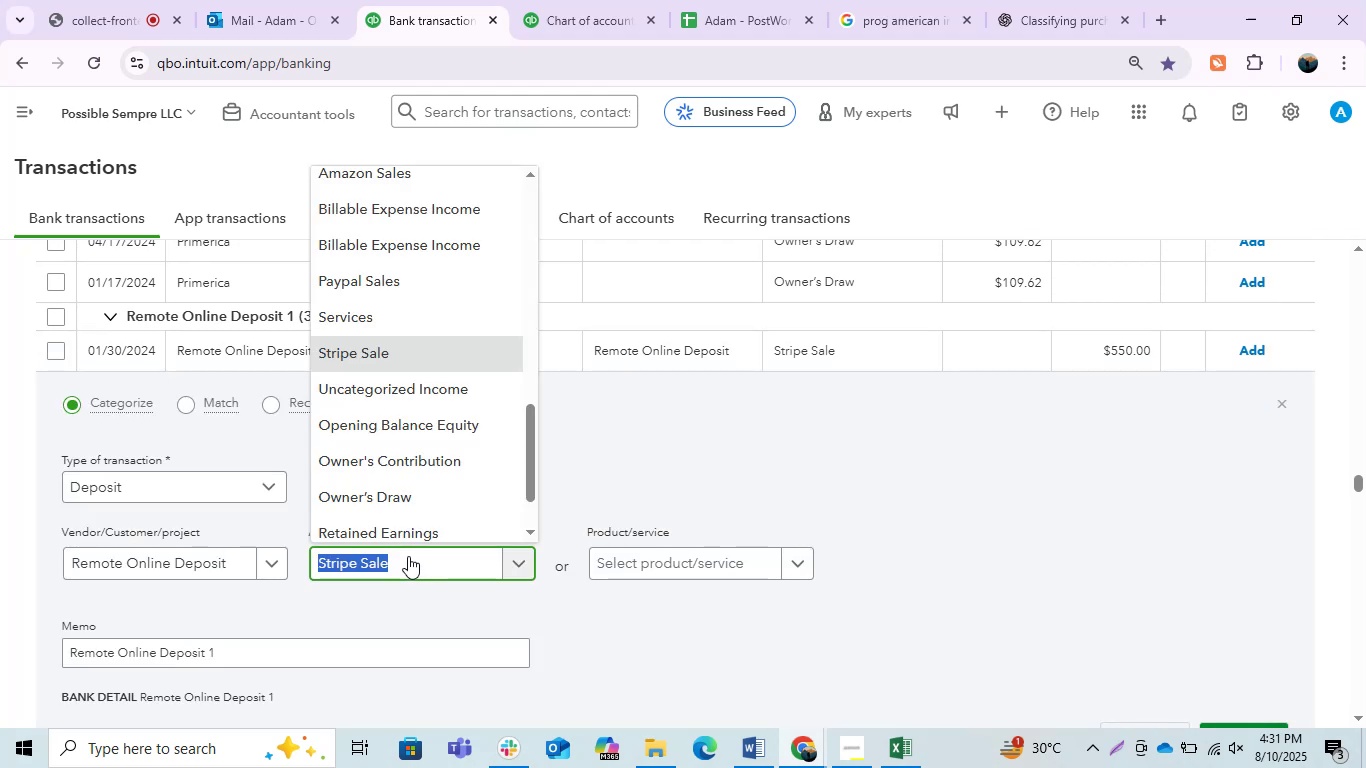 
type(sales)
 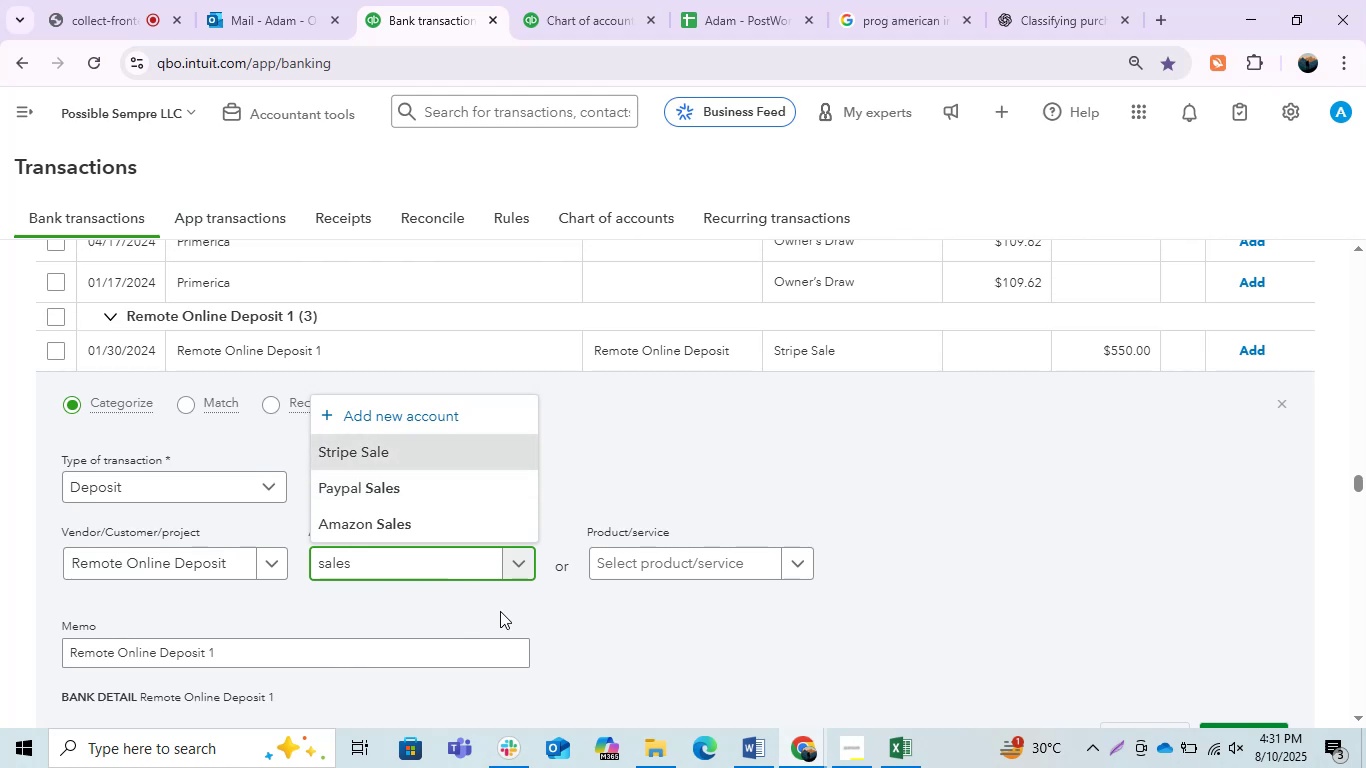 
scroll: coordinate [415, 509], scroll_direction: down, amount: 1.0
 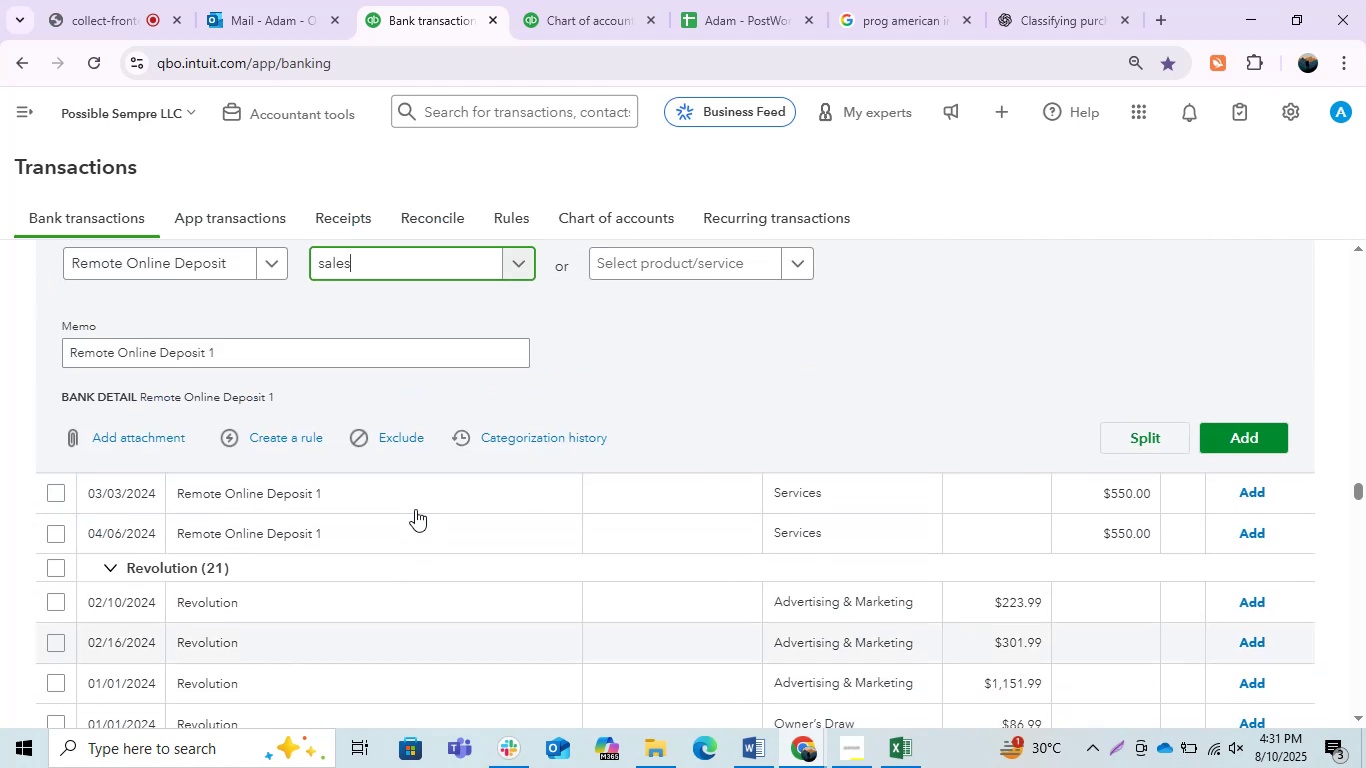 
scroll: coordinate [415, 509], scroll_direction: up, amount: 1.0
 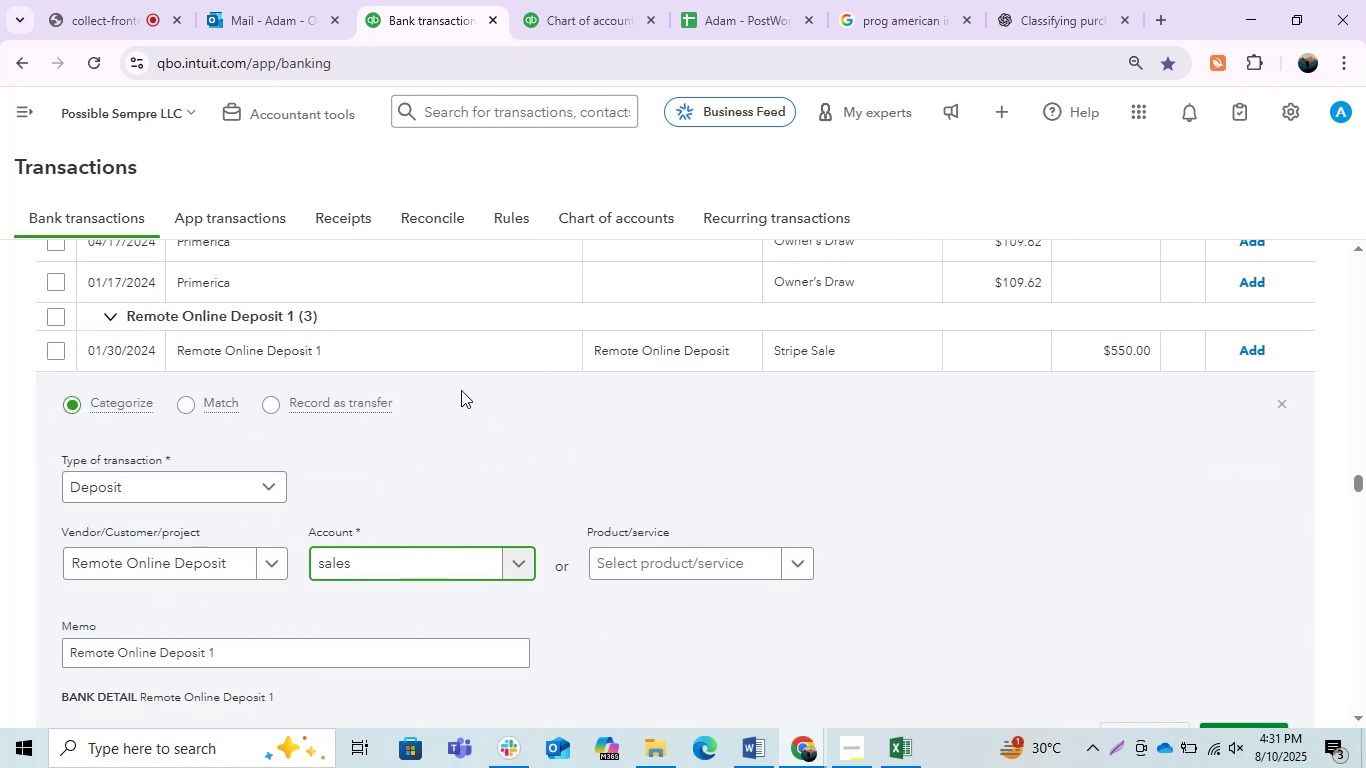 
left_click([424, 351])
 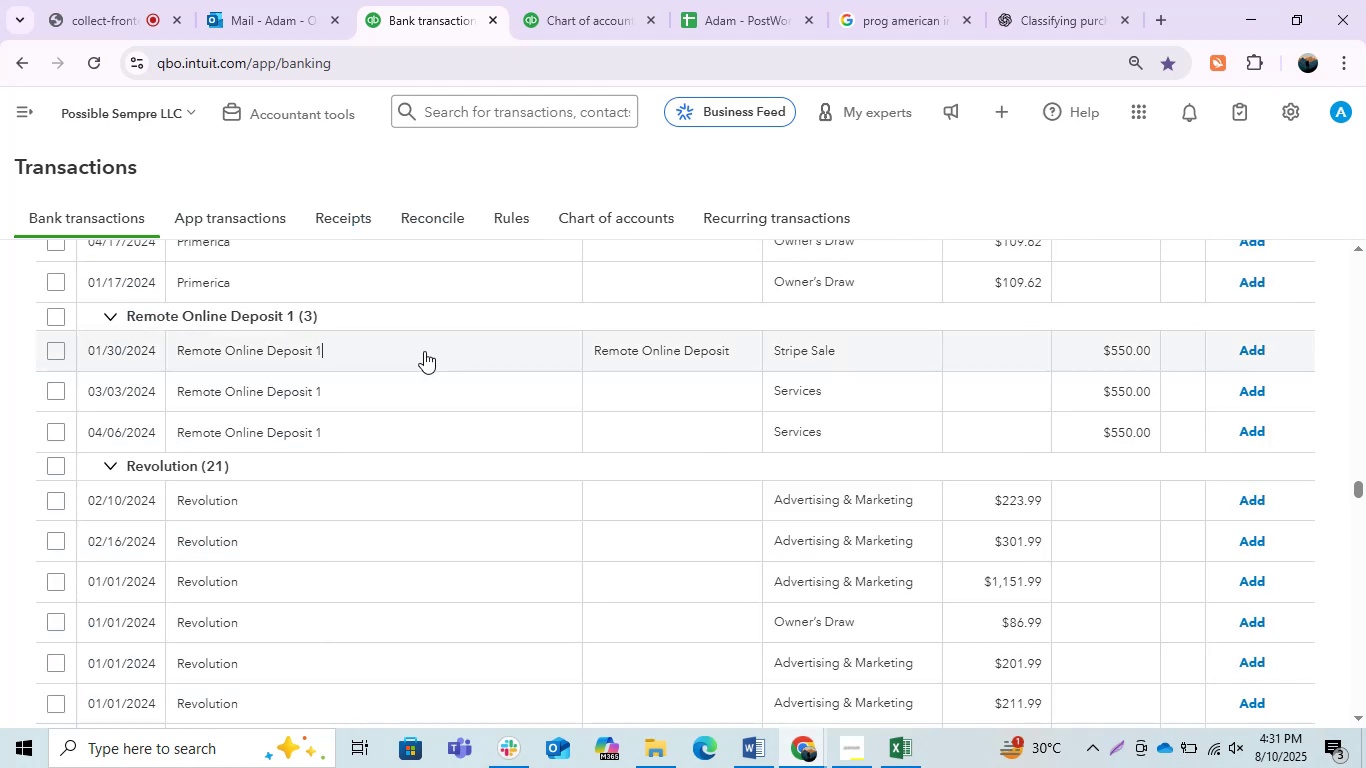 
scroll: coordinate [420, 416], scroll_direction: up, amount: 33.0
 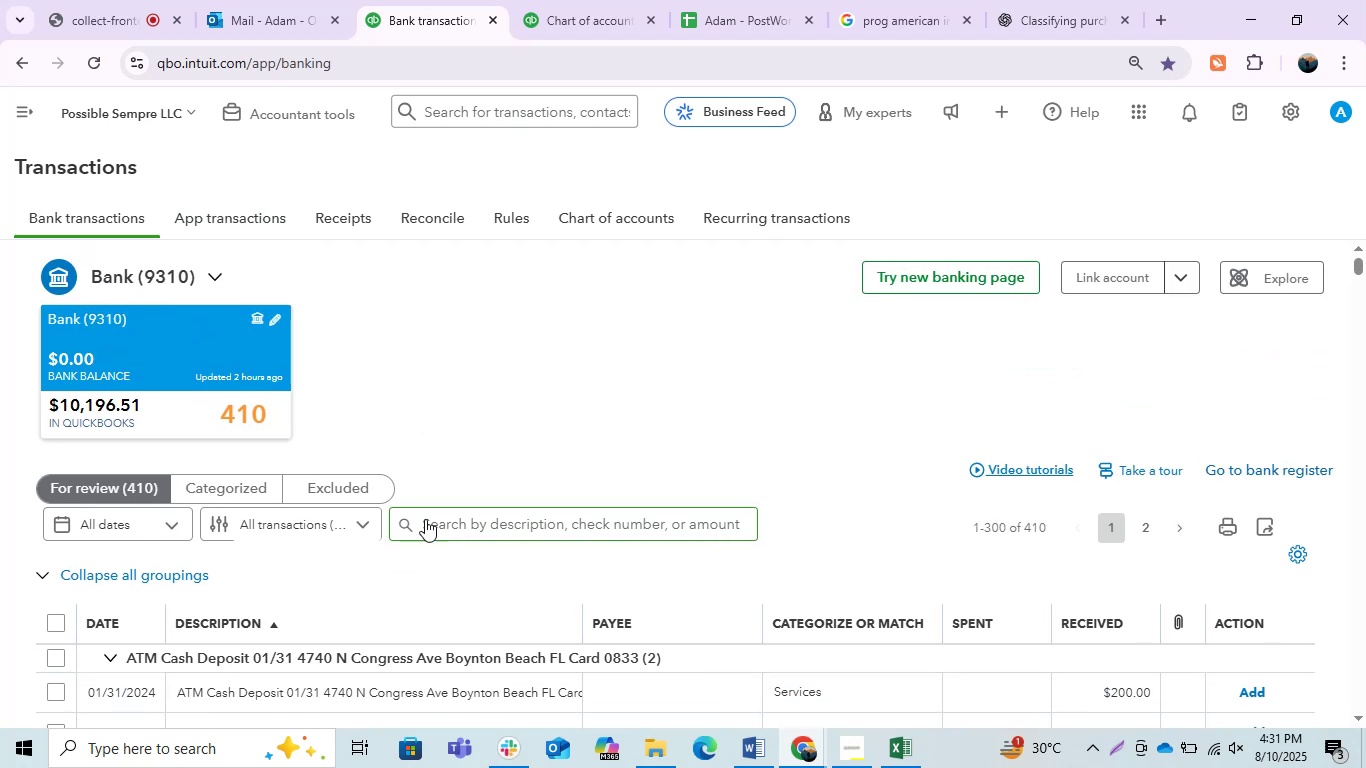 
left_click([466, 521])
 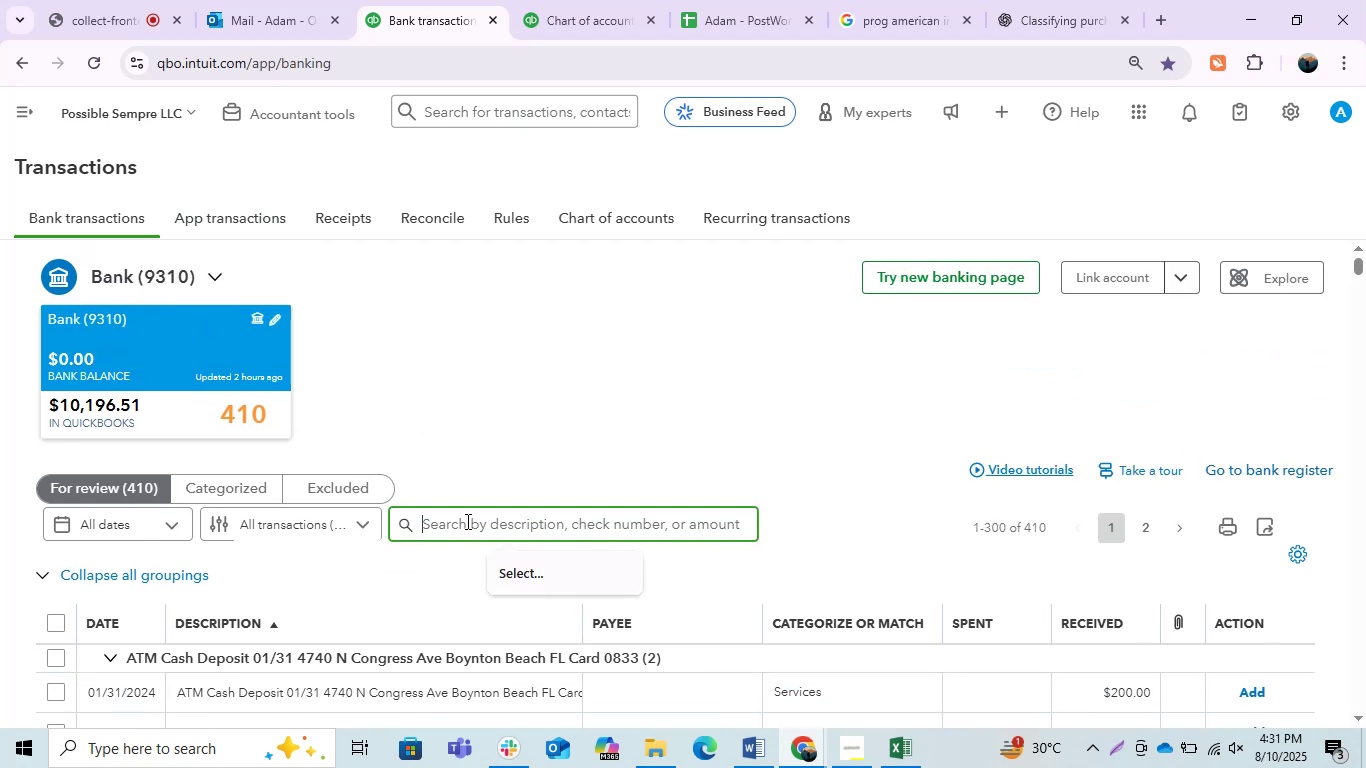 
hold_key(key=ControlLeft, duration=0.67)
 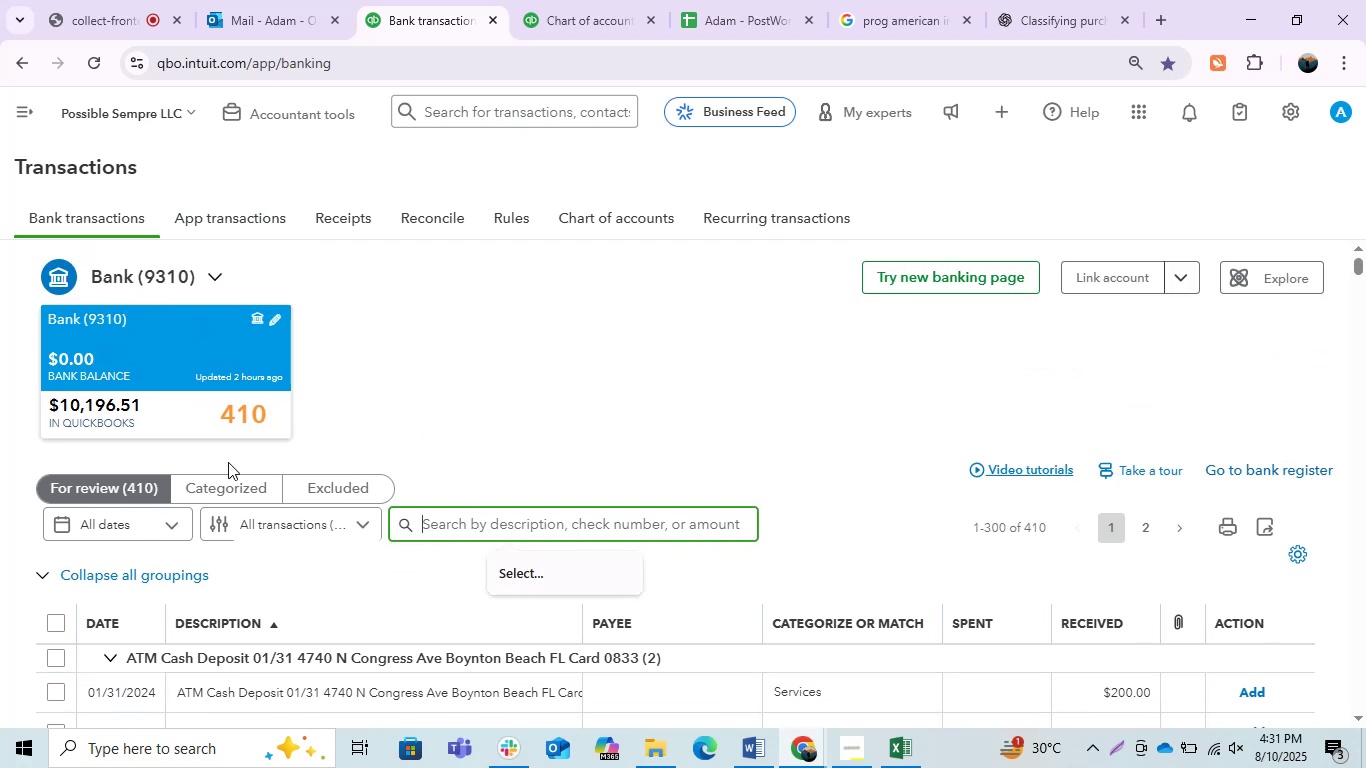 
key(Control+V)
 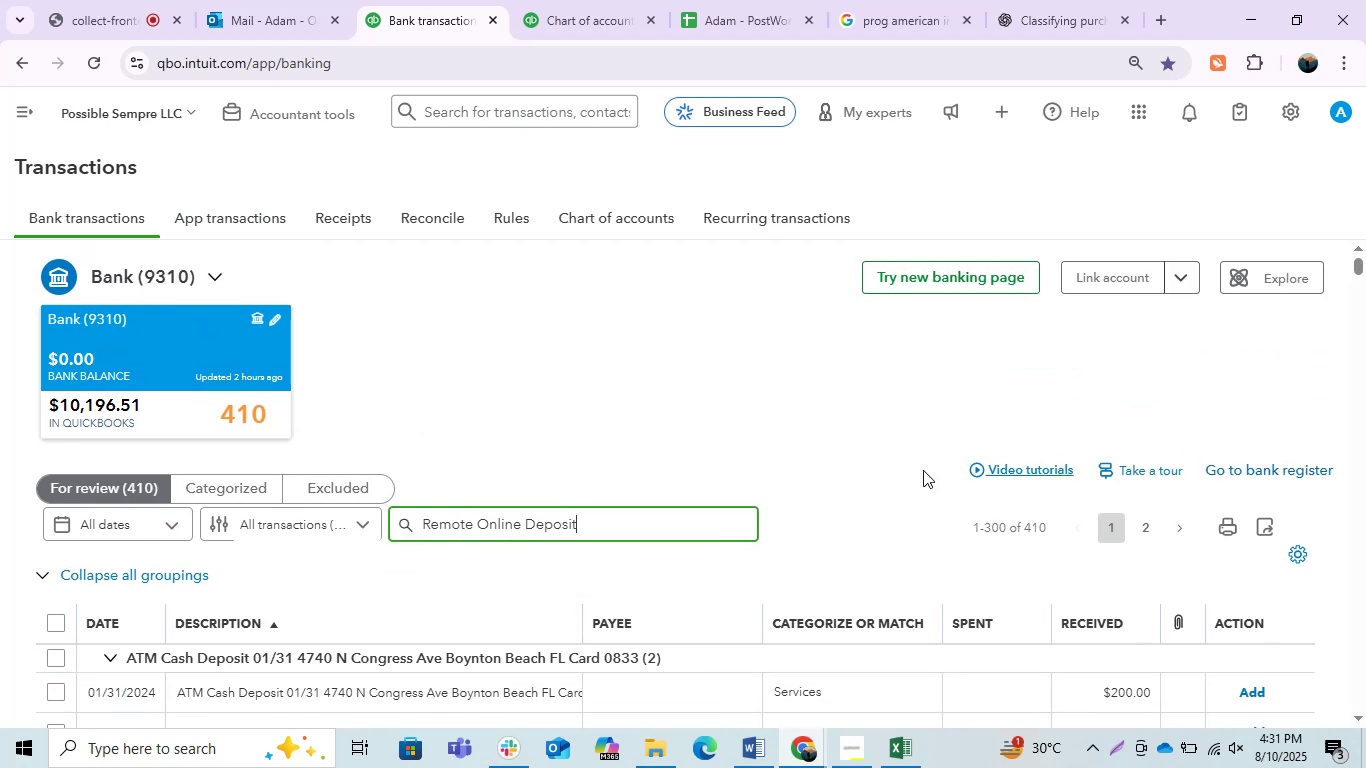 
key(Enter)
 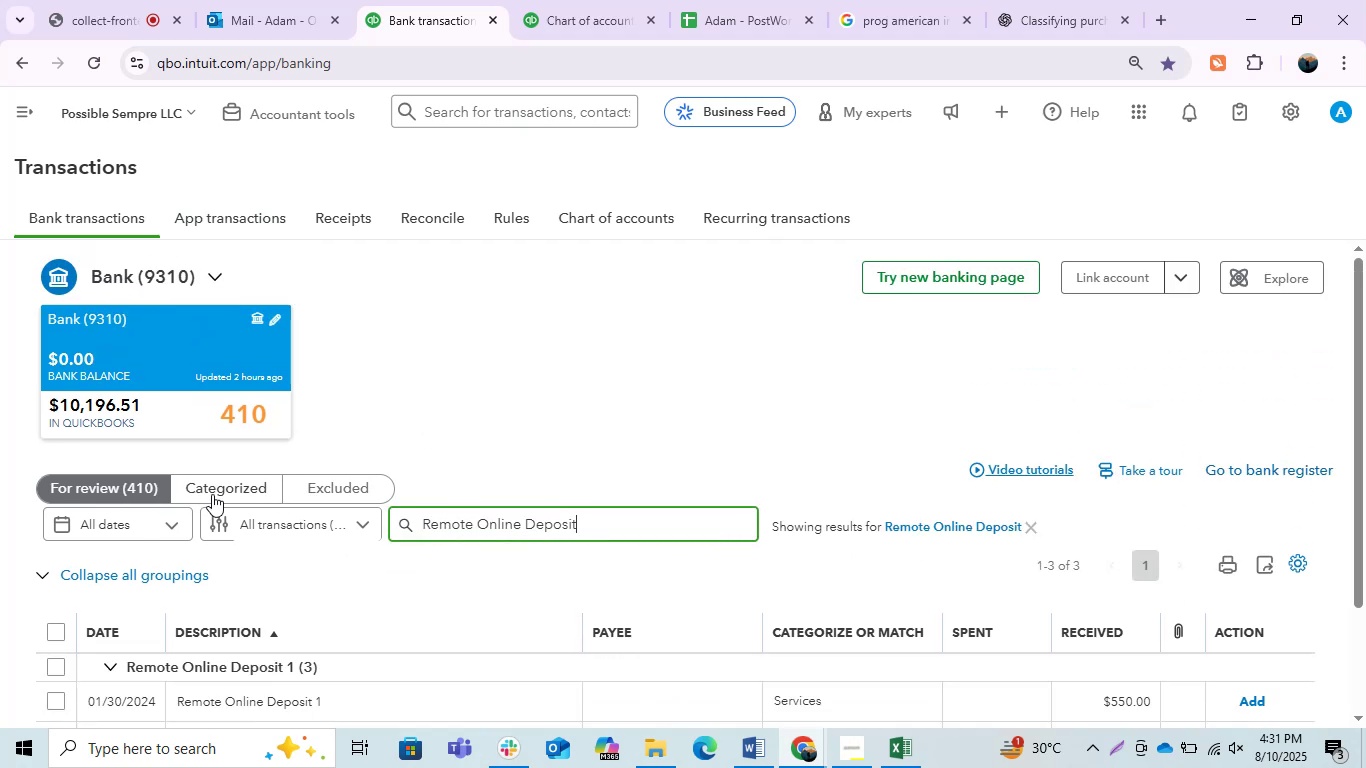 
scroll: coordinate [418, 439], scroll_direction: down, amount: 1.0
 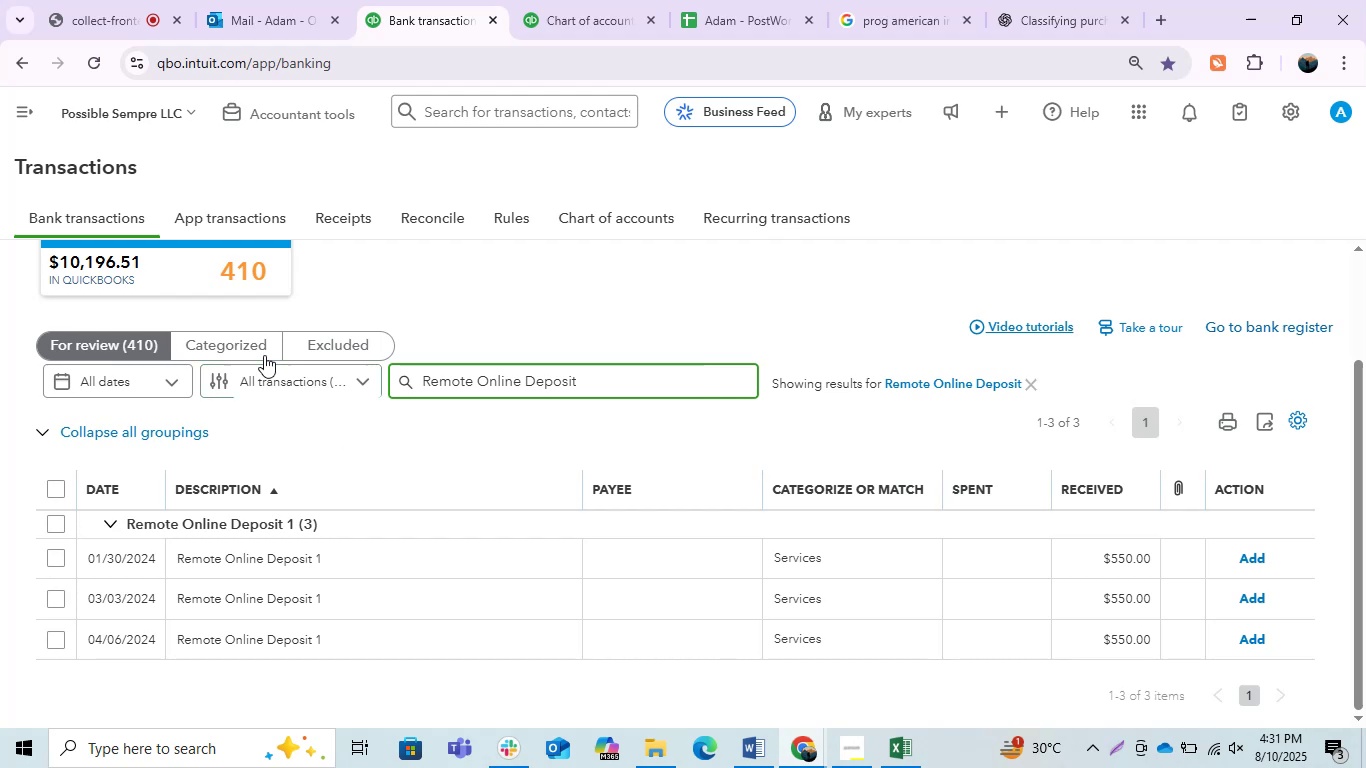 
left_click([229, 346])
 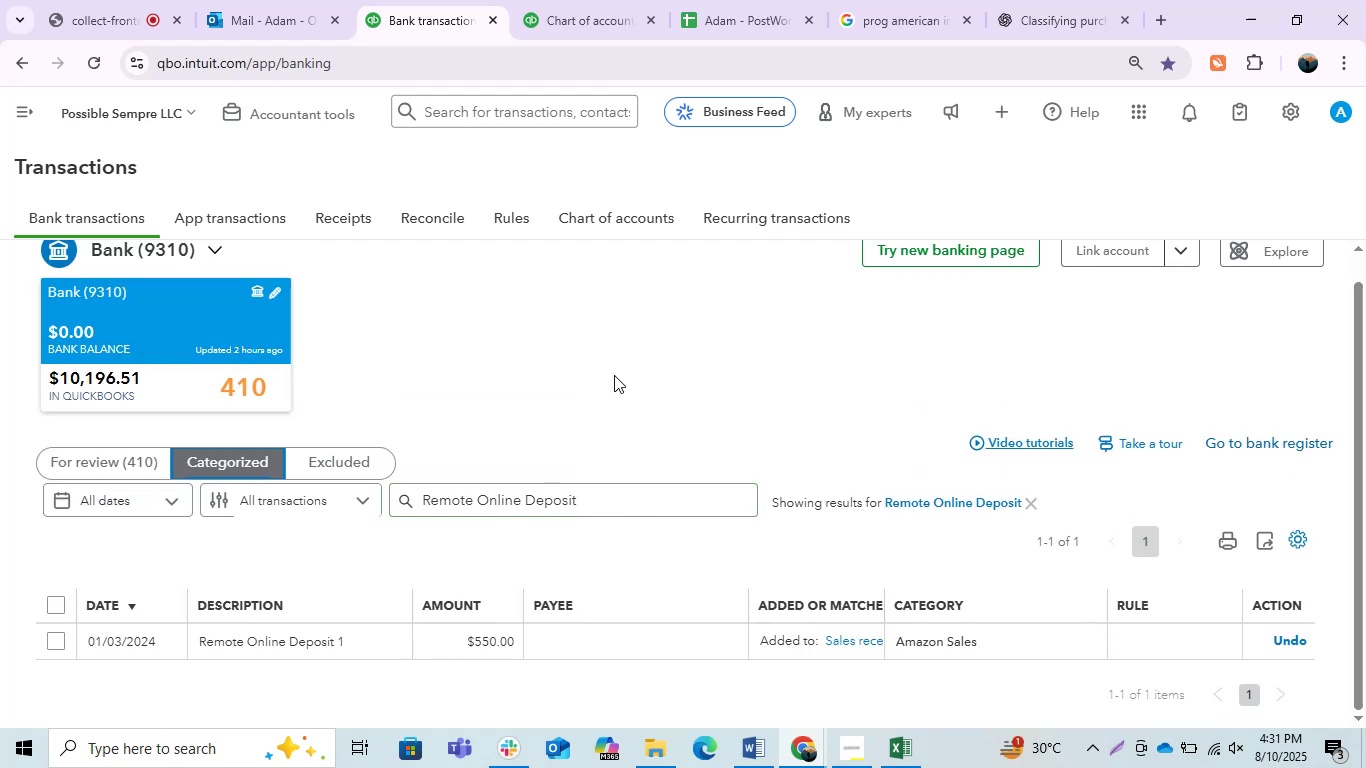 
wait(7.03)
 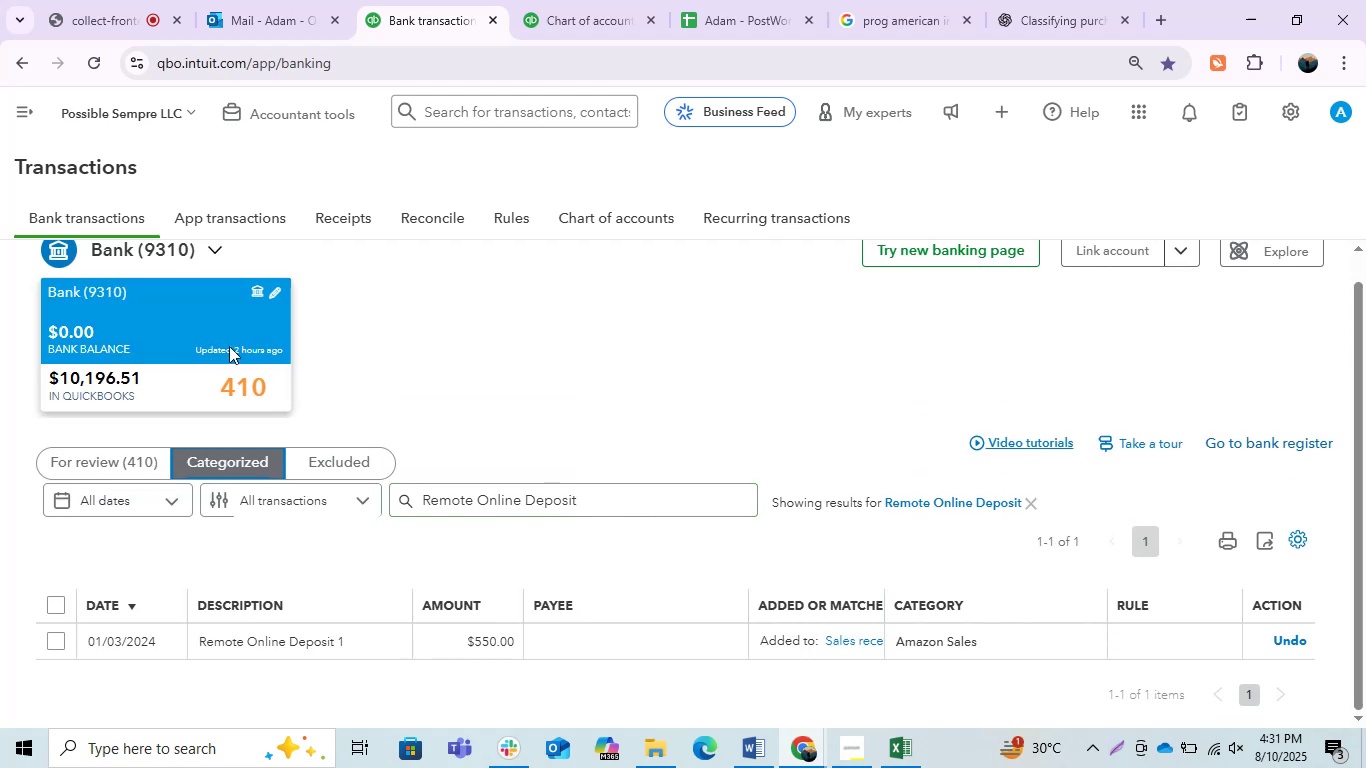 
left_click([559, 0])
 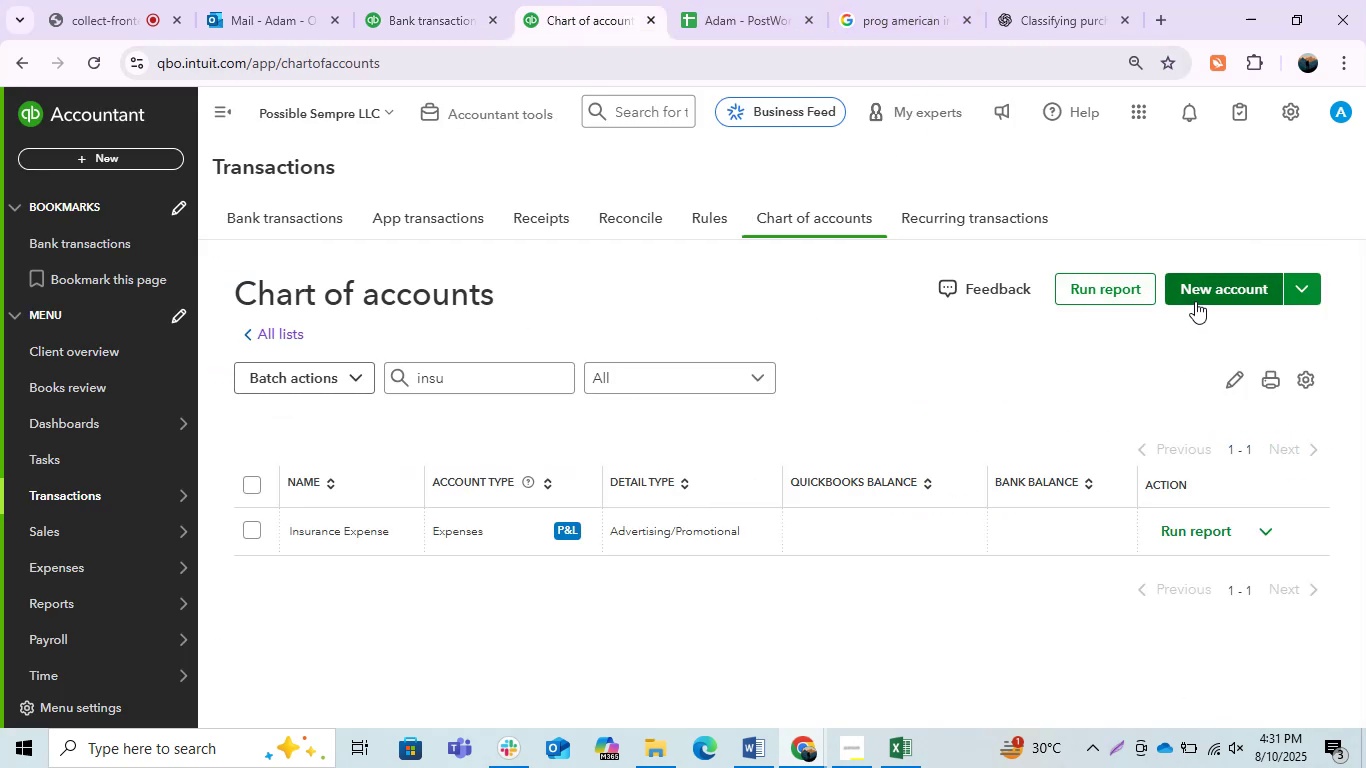 
left_click([1209, 291])
 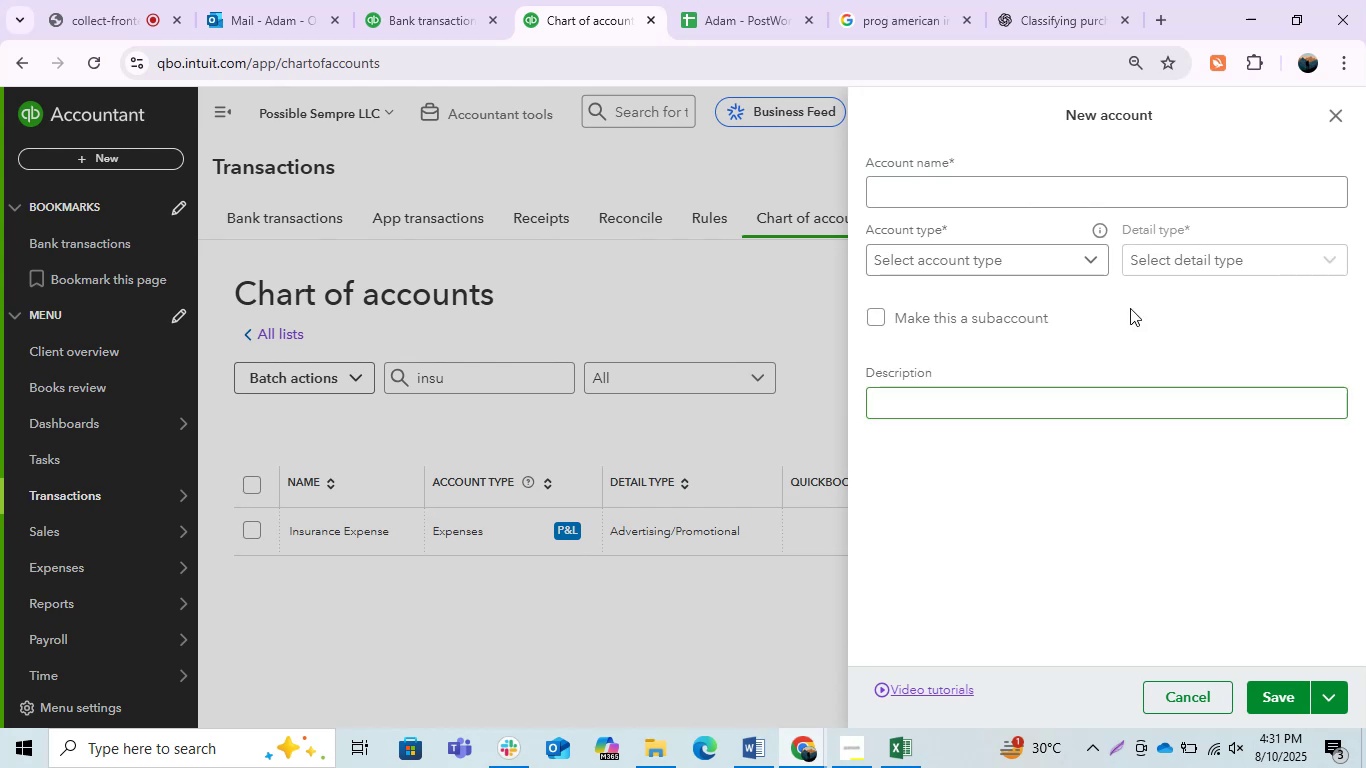 
left_click([945, 205])
 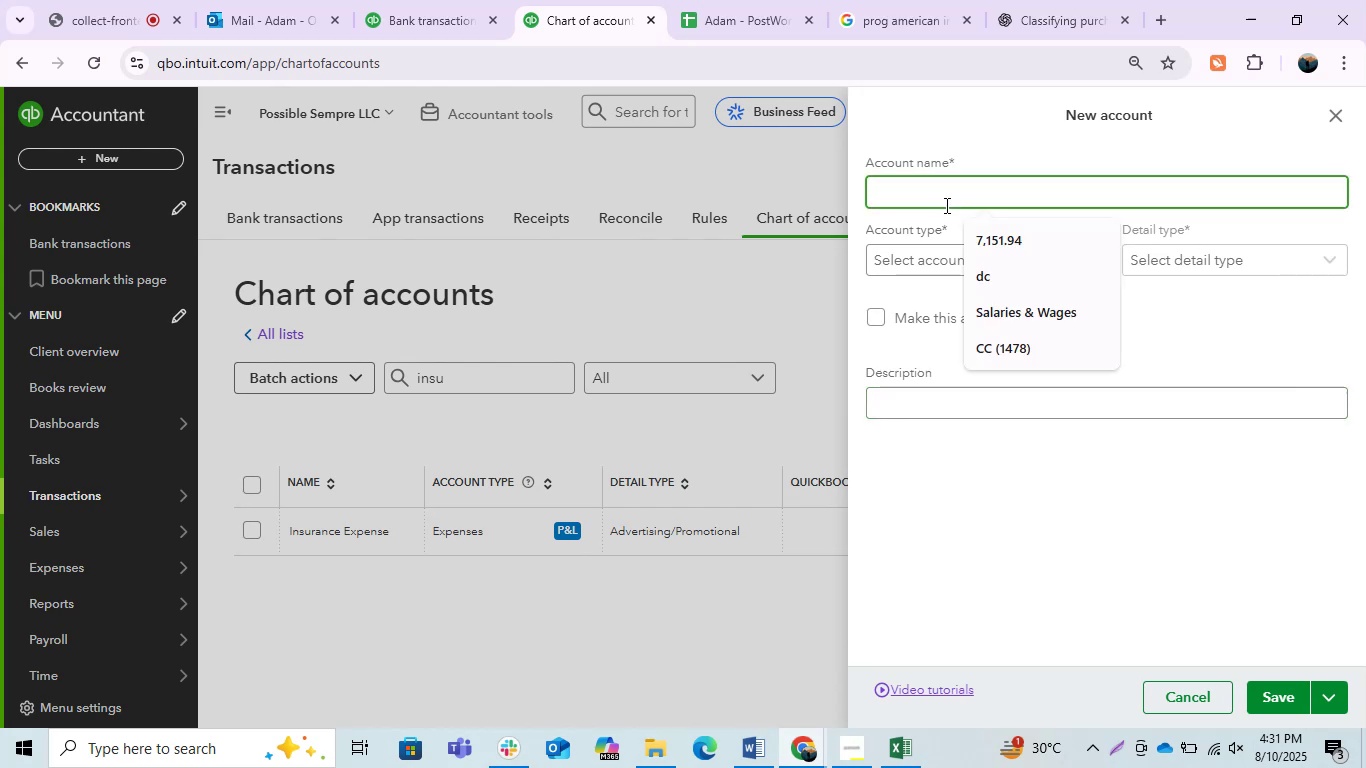 
type(Sales)
 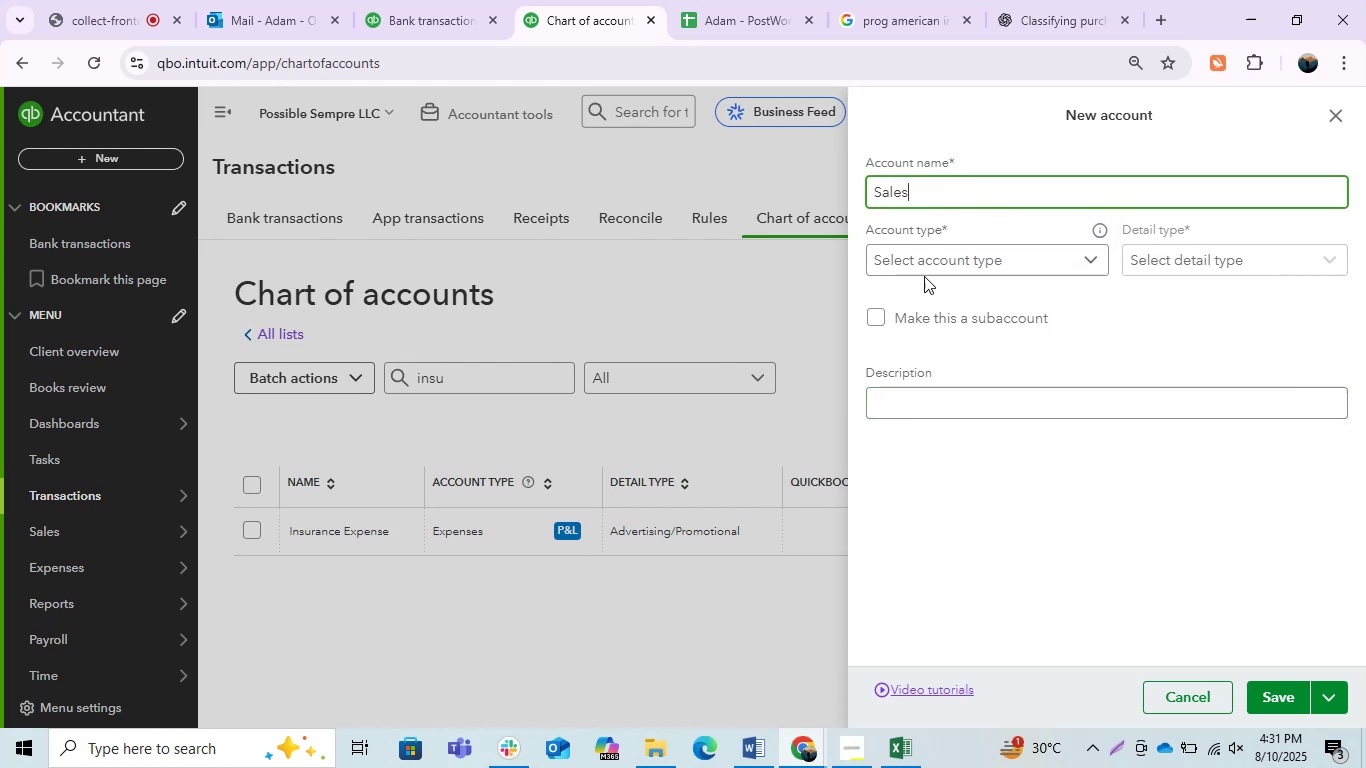 
left_click([929, 257])
 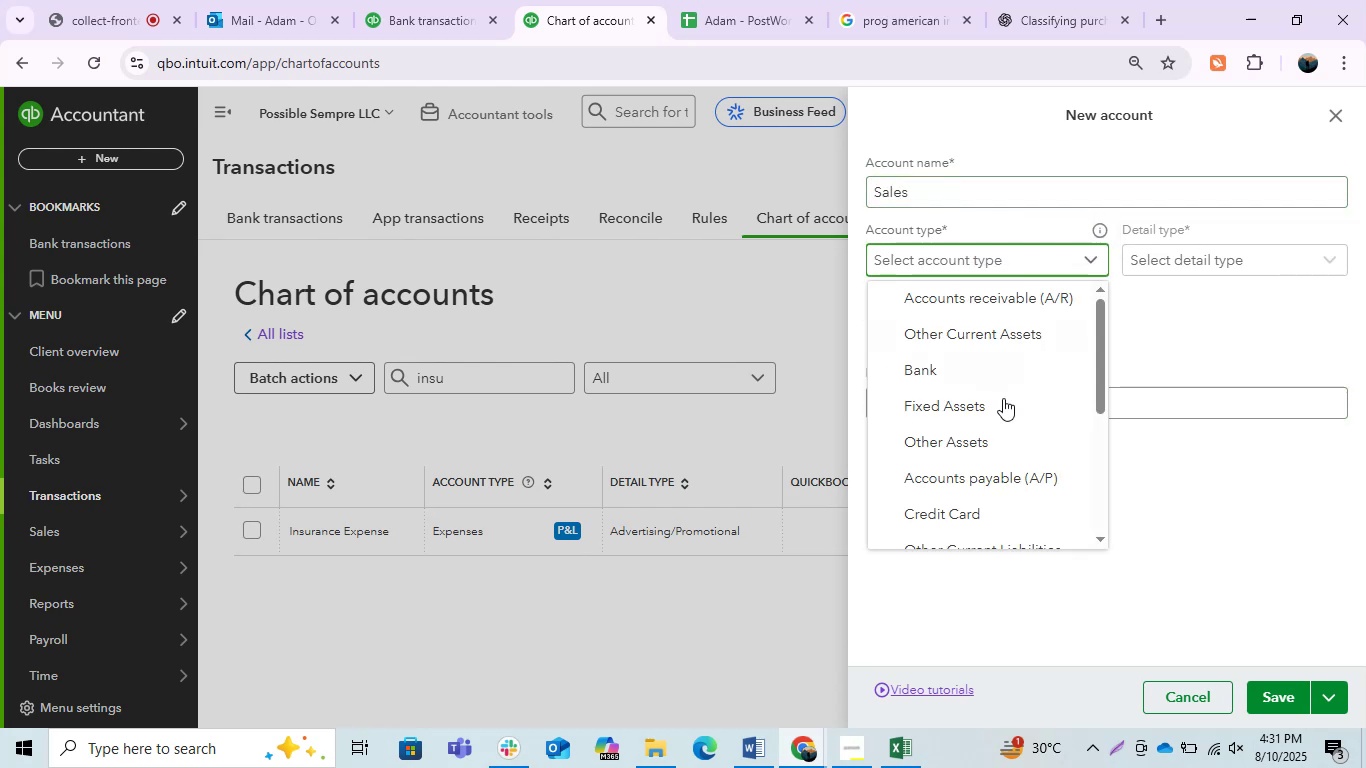 
scroll: coordinate [1018, 429], scroll_direction: down, amount: 1.0
 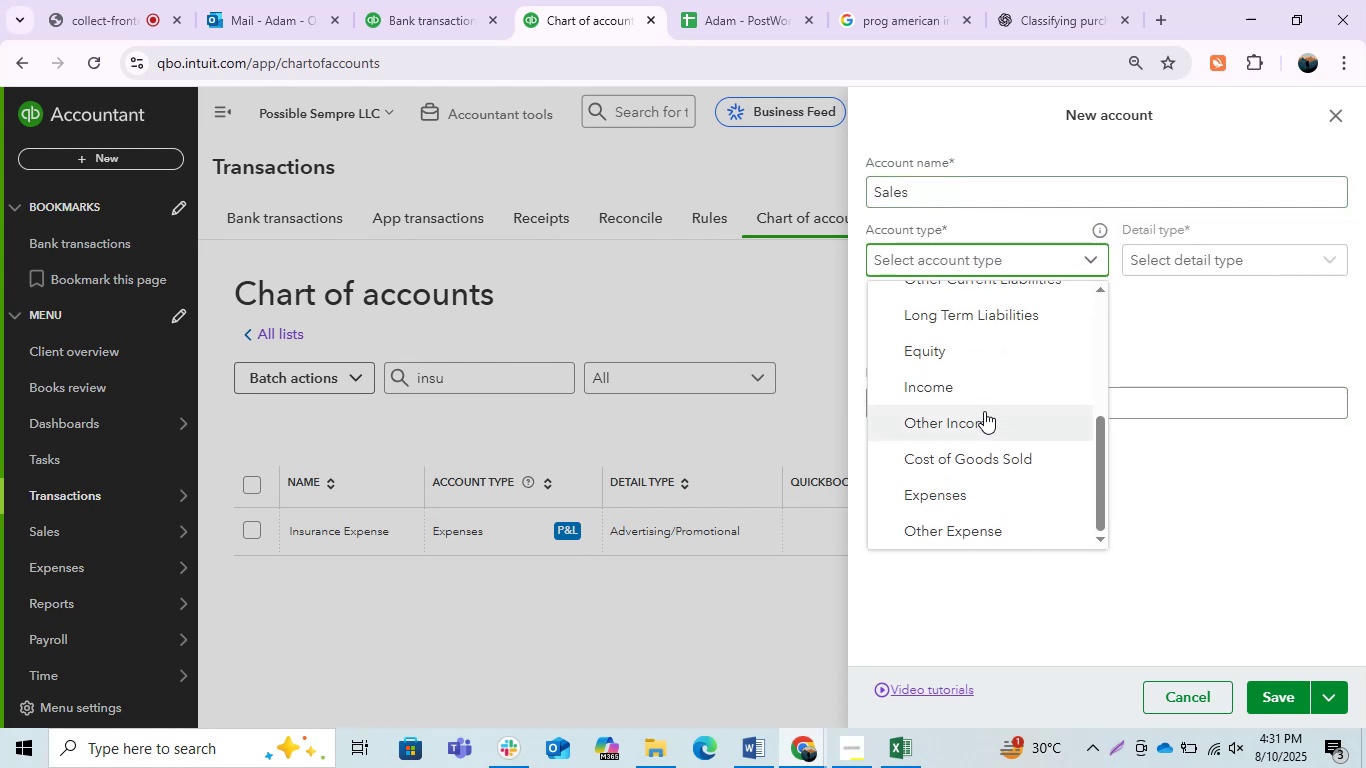 
left_click([966, 390])
 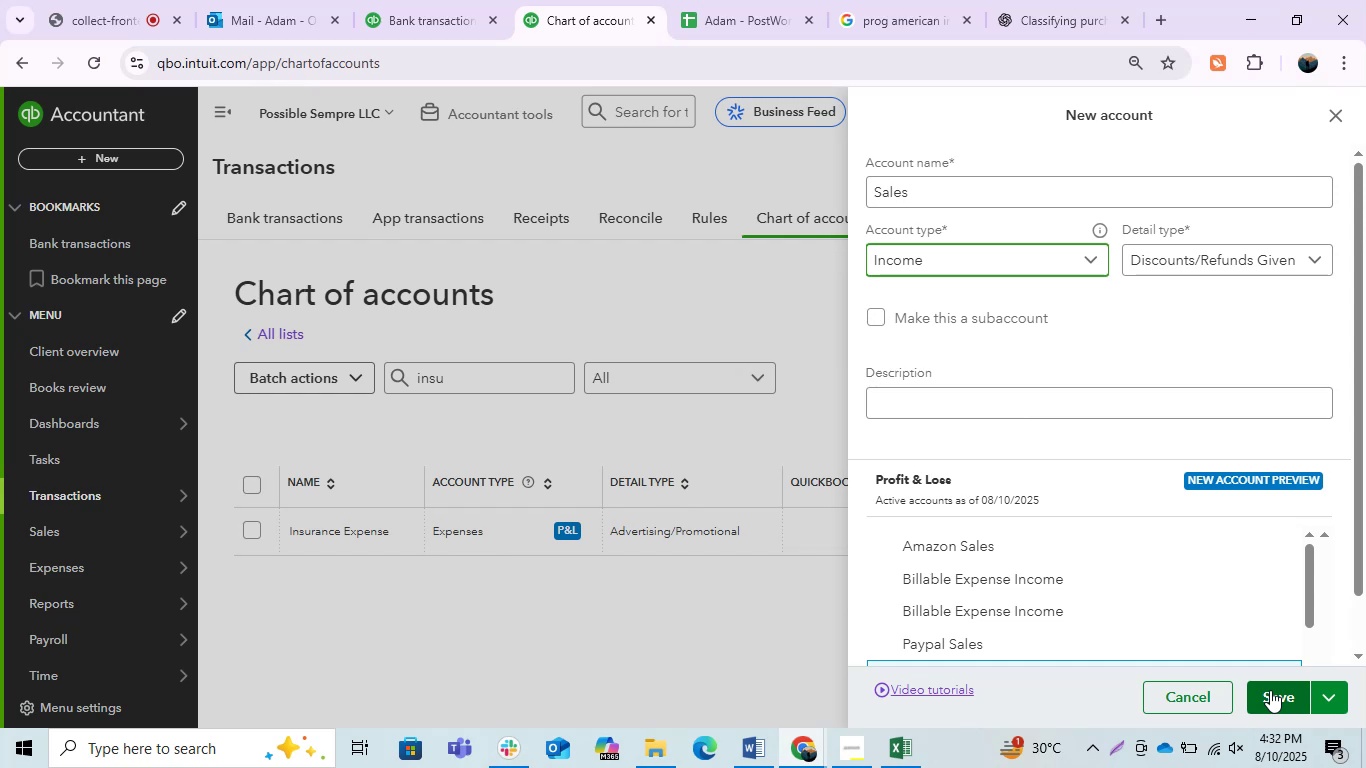 
wait(27.3)
 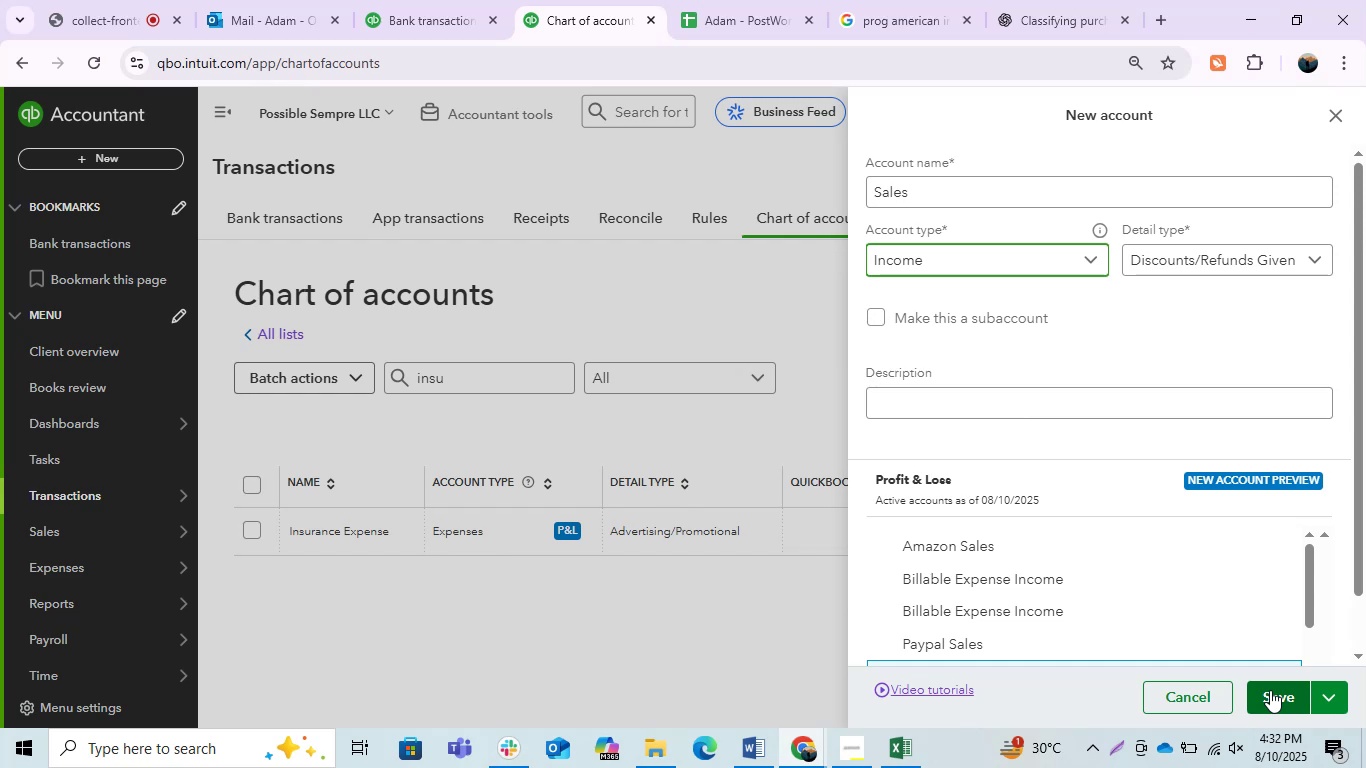 
left_click([1262, 701])
 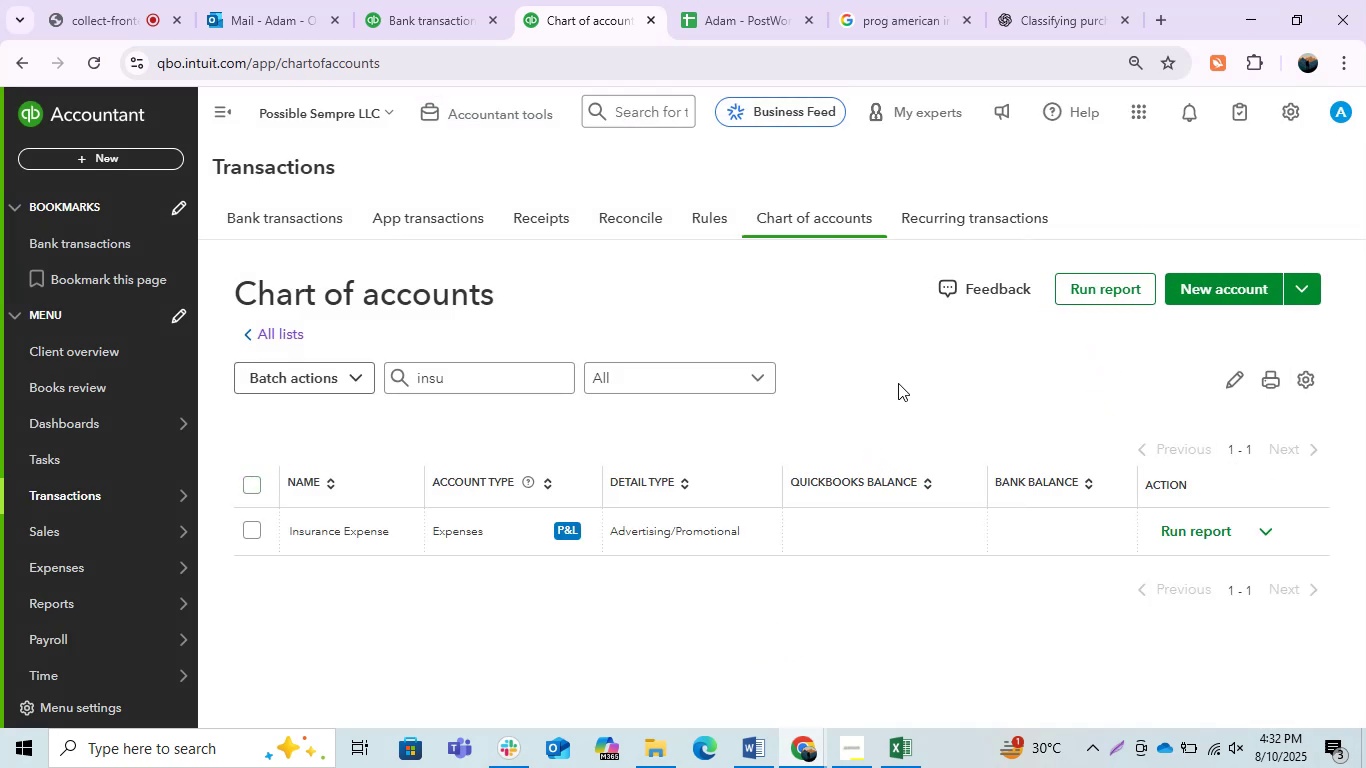 
wait(6.92)
 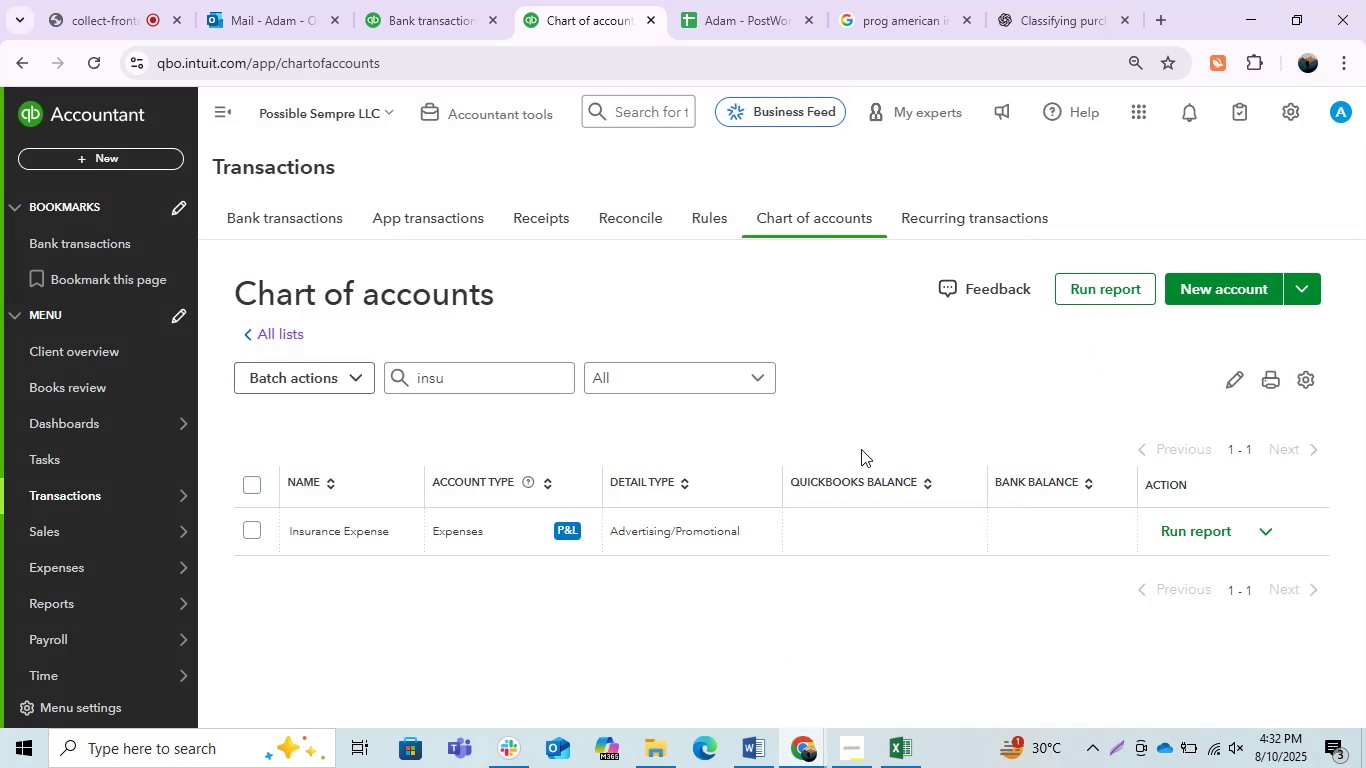 
left_click([402, 0])
 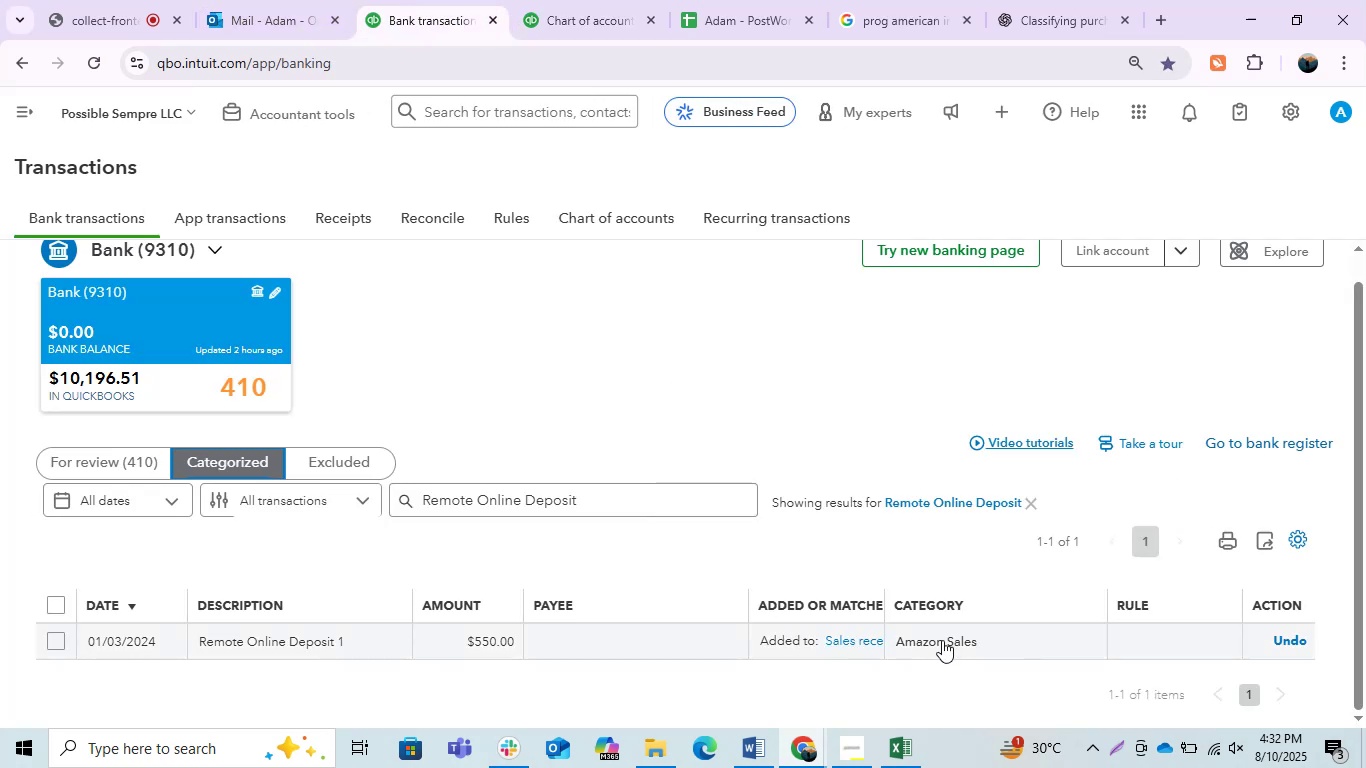 
left_click([942, 639])
 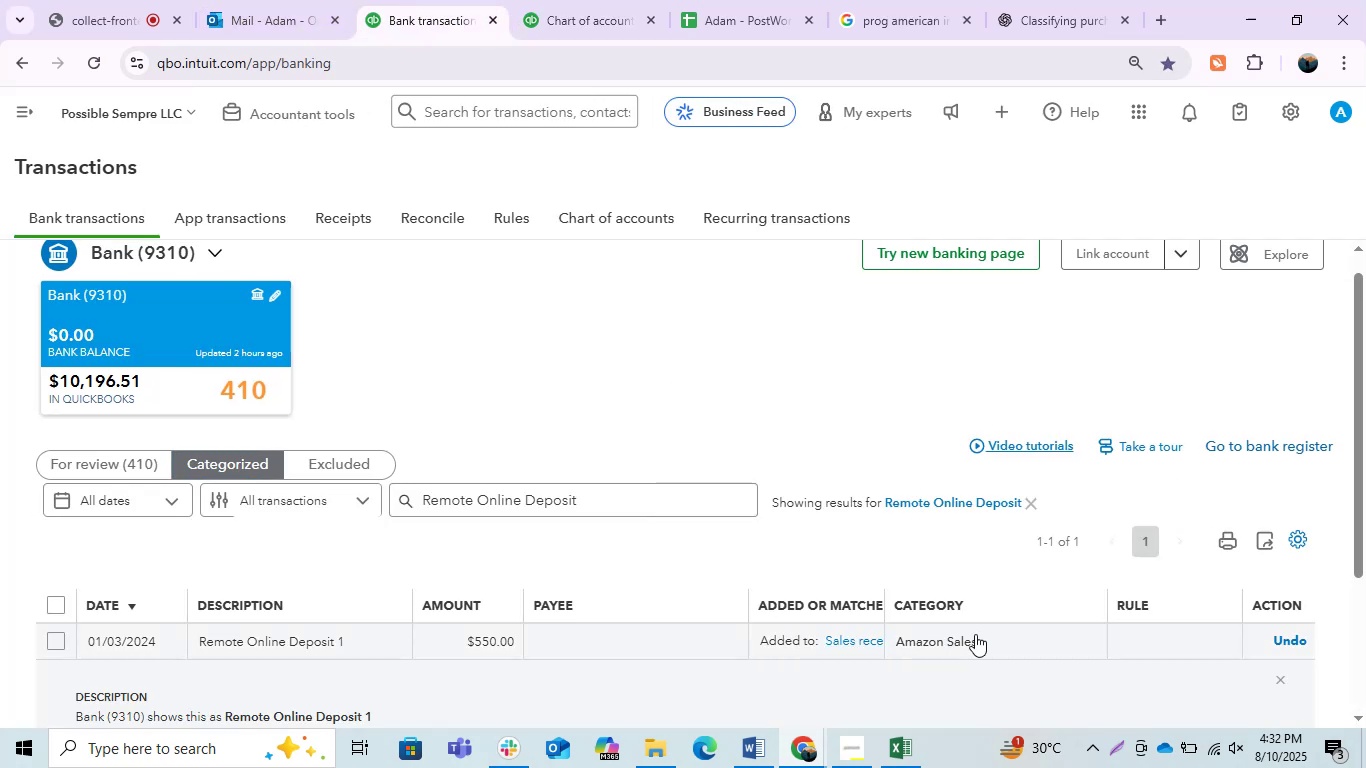 
scroll: coordinate [919, 588], scroll_direction: down, amount: 1.0
 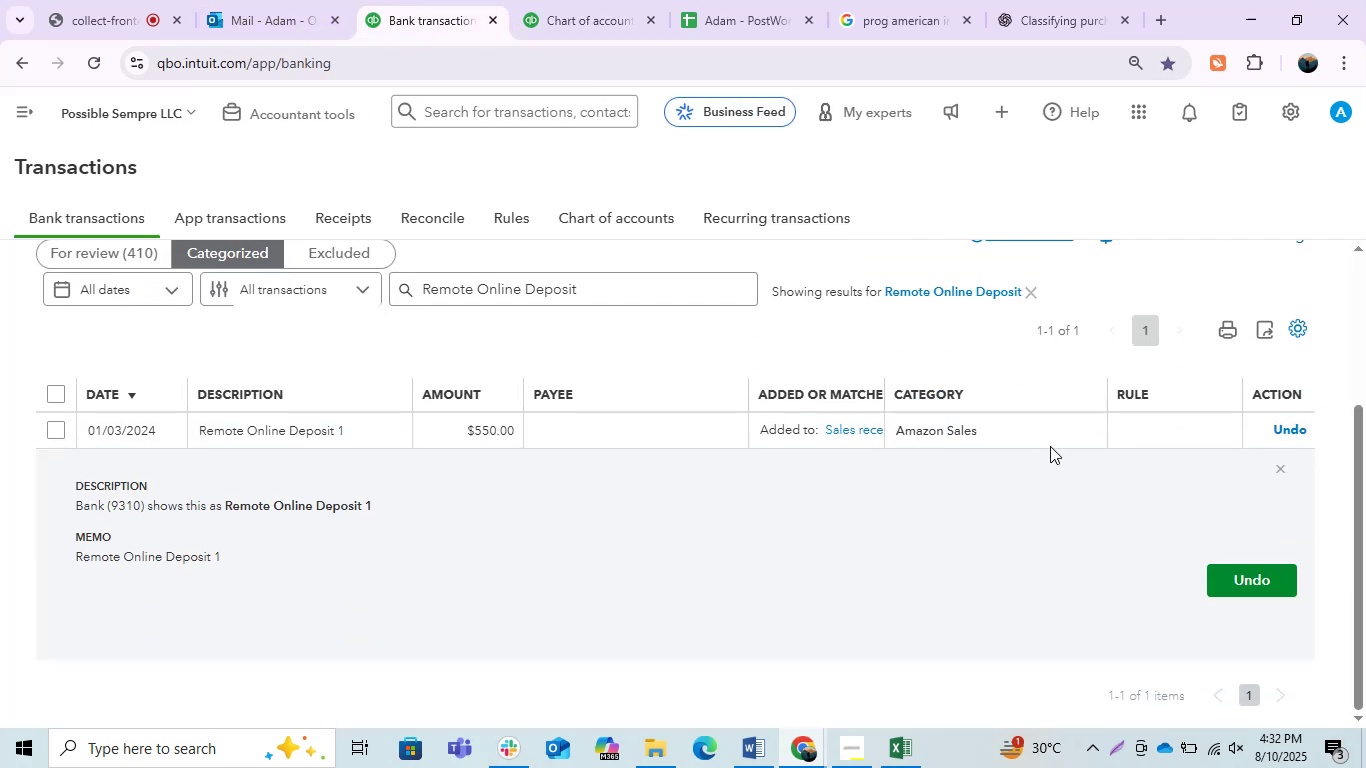 
left_click([1048, 439])
 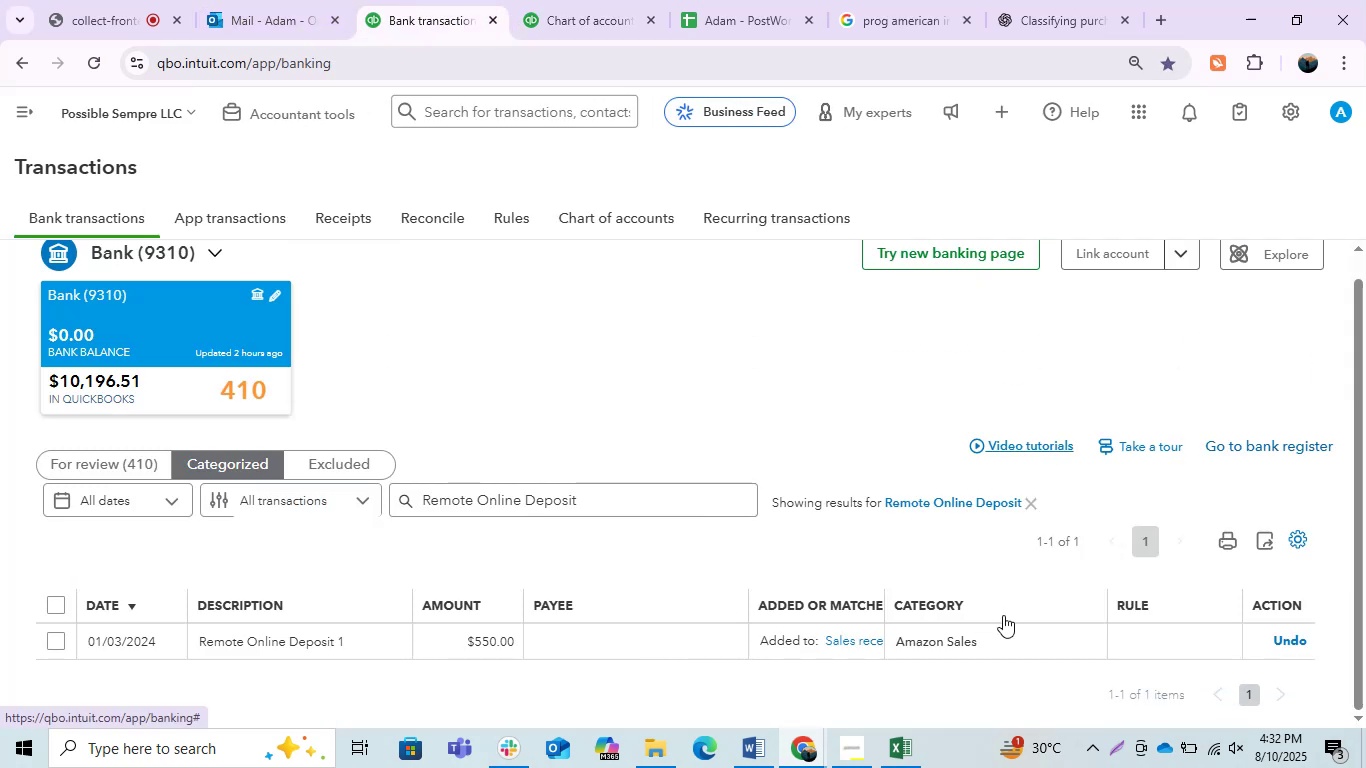 
left_click([953, 640])
 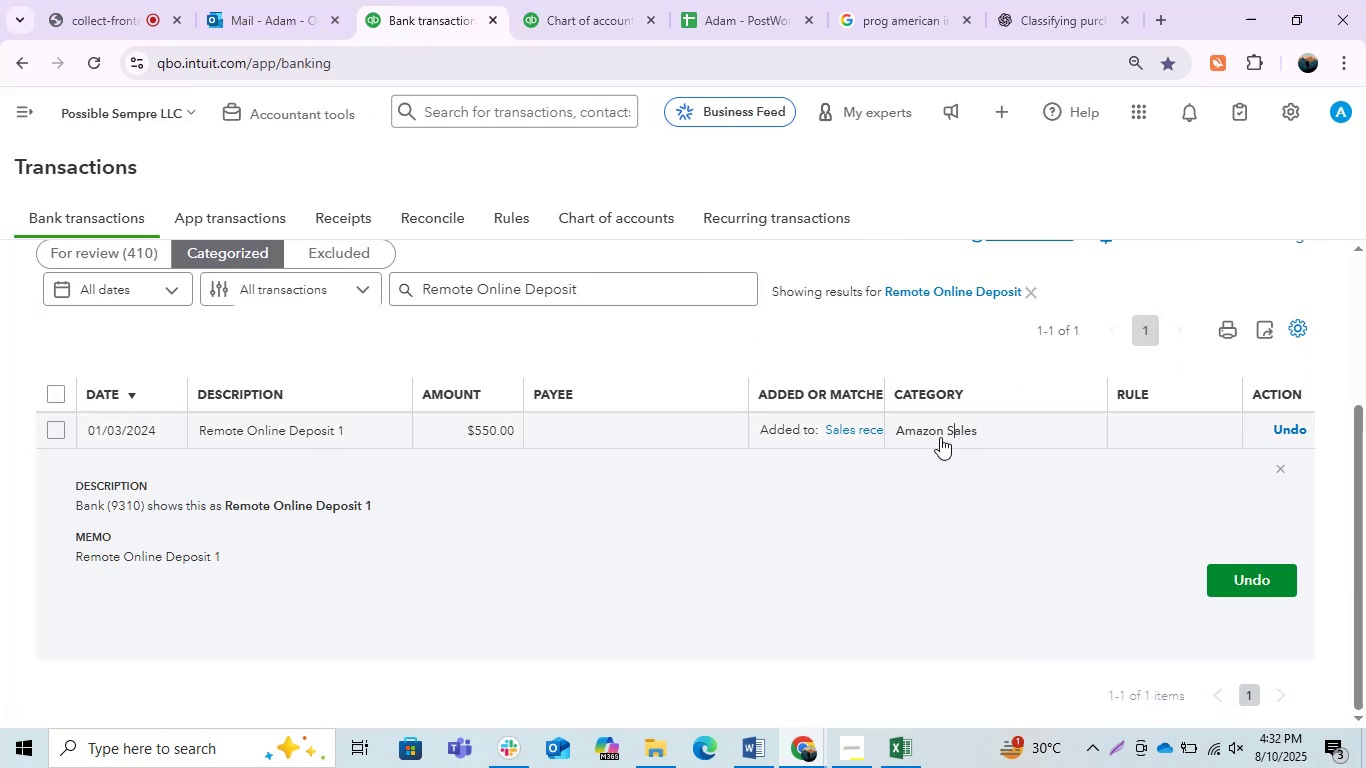 
left_click([941, 433])
 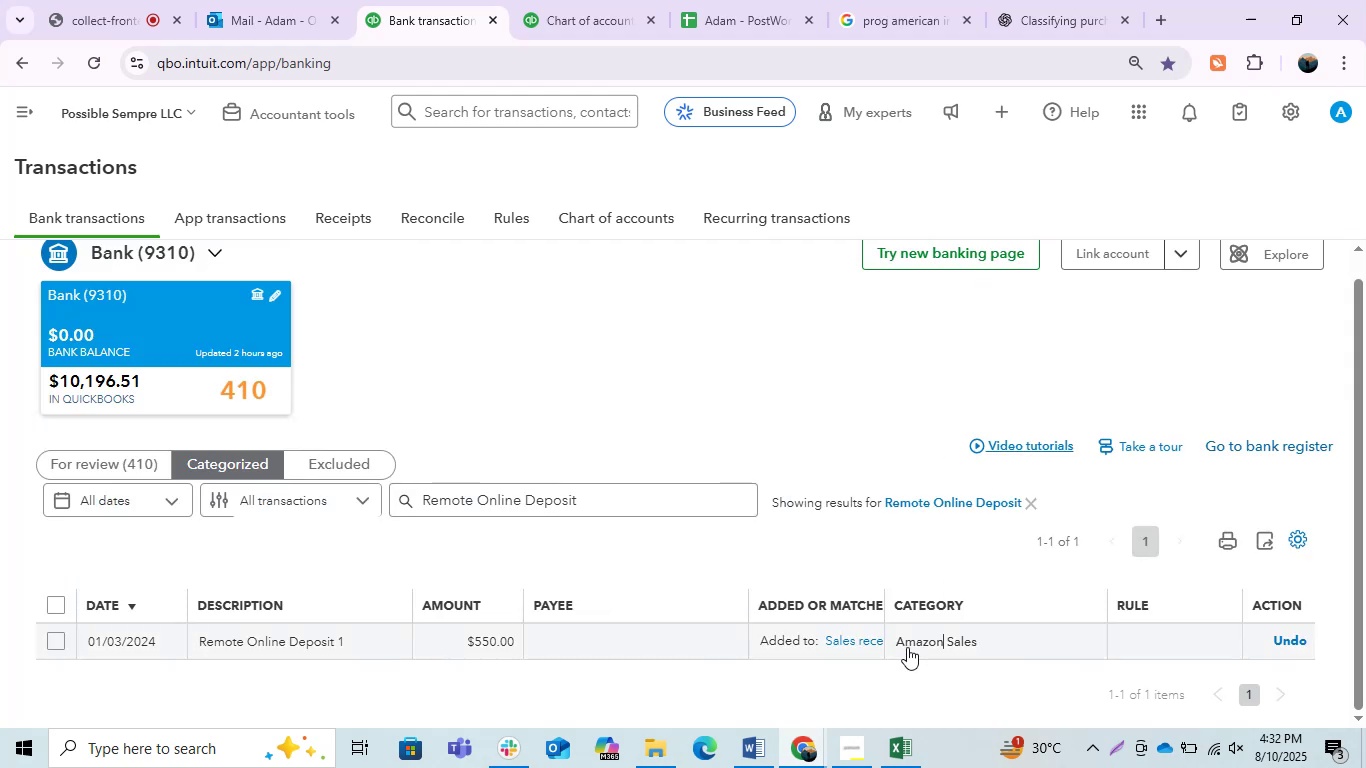 
scroll: coordinate [954, 636], scroll_direction: down, amount: 2.0
 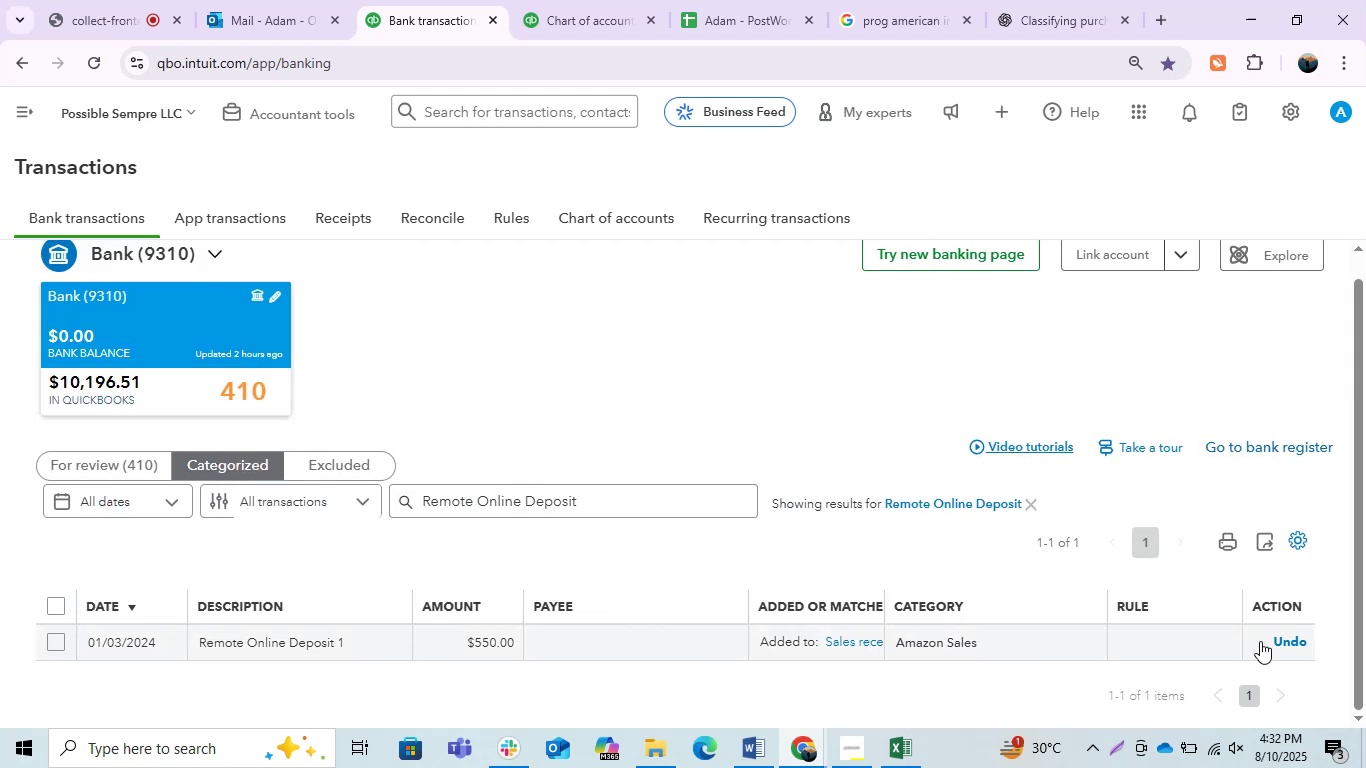 
left_click([1270, 641])
 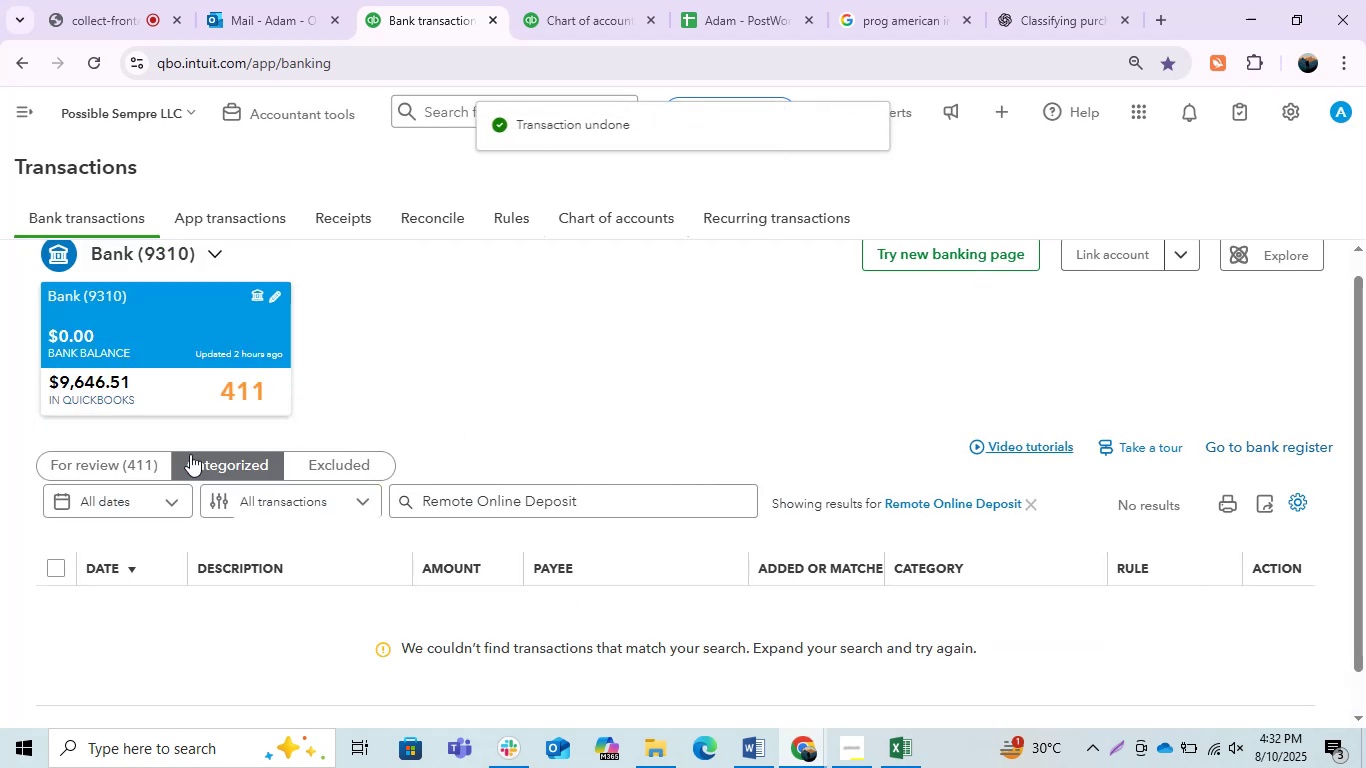 
left_click([128, 462])
 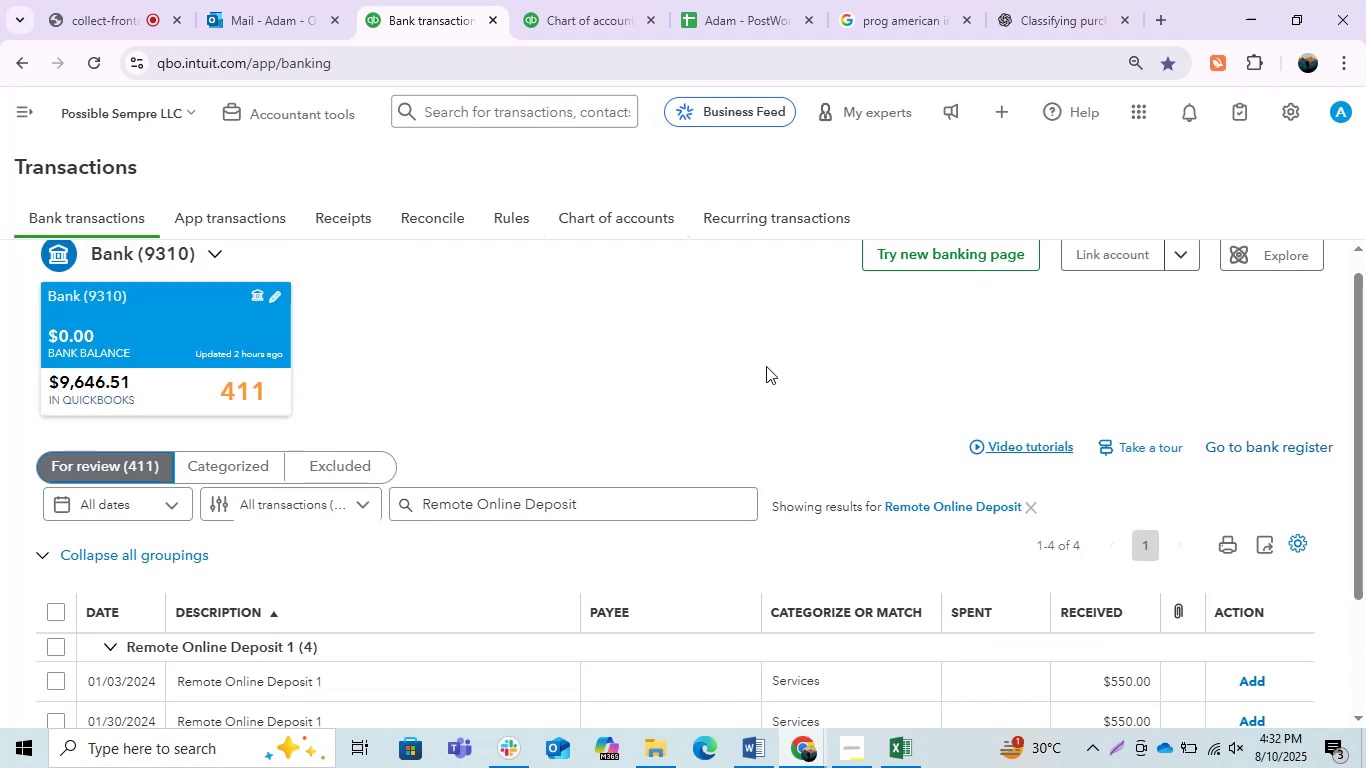 
scroll: coordinate [766, 366], scroll_direction: down, amount: 1.0
 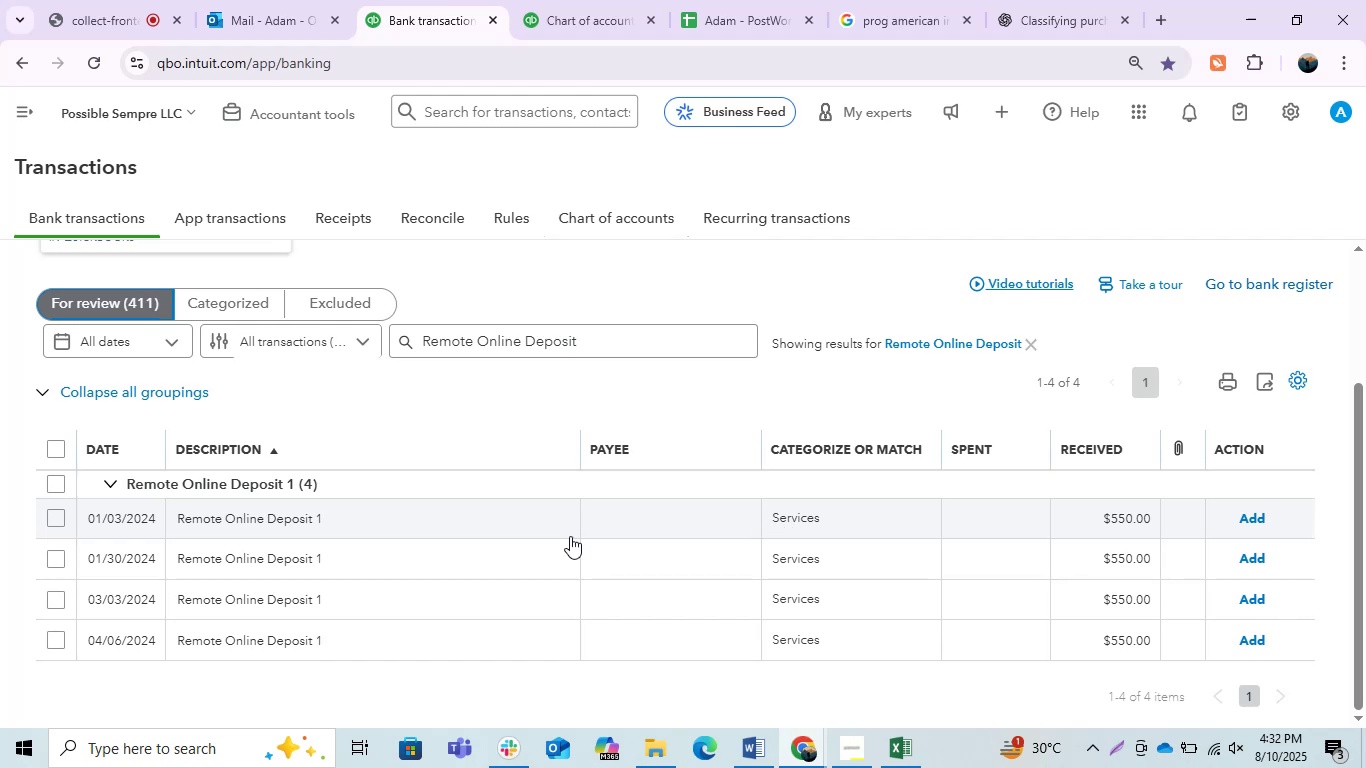 
left_click([62, 477])
 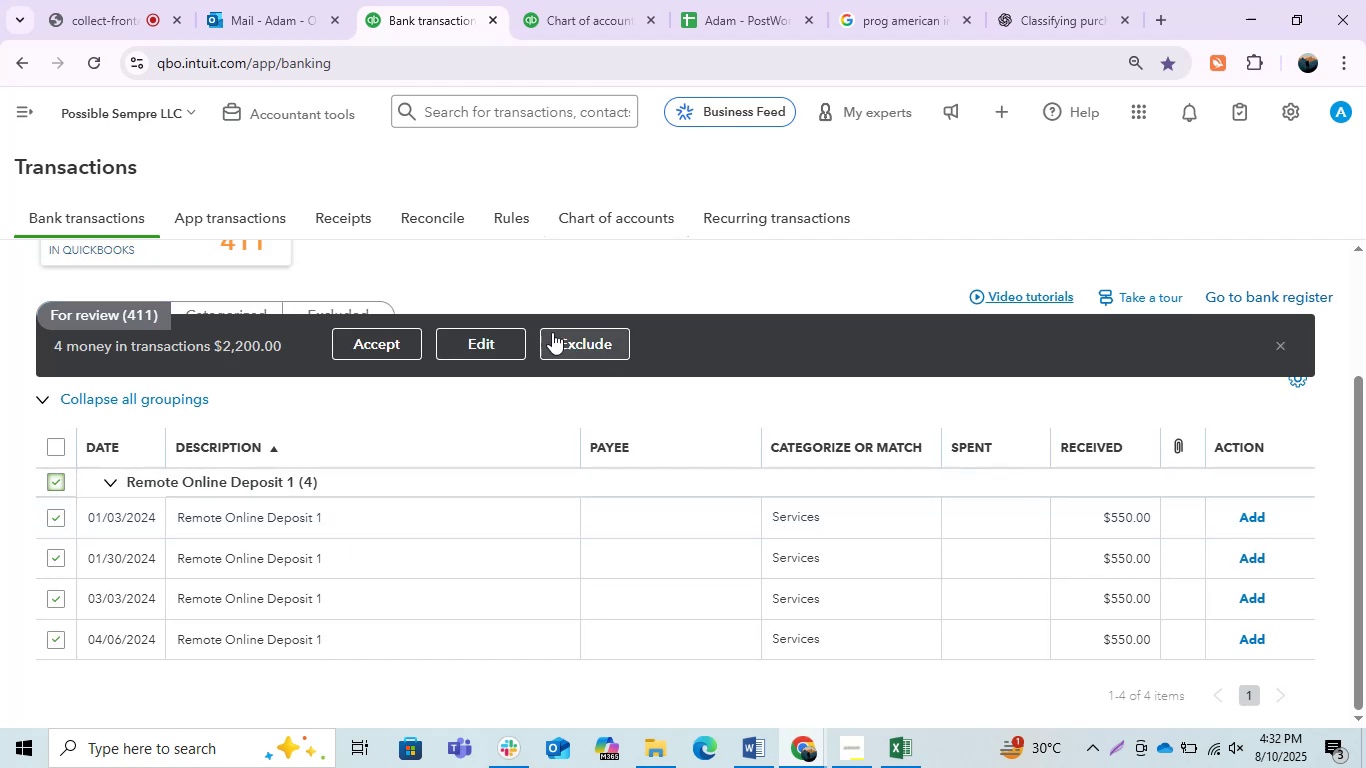 
left_click([487, 338])
 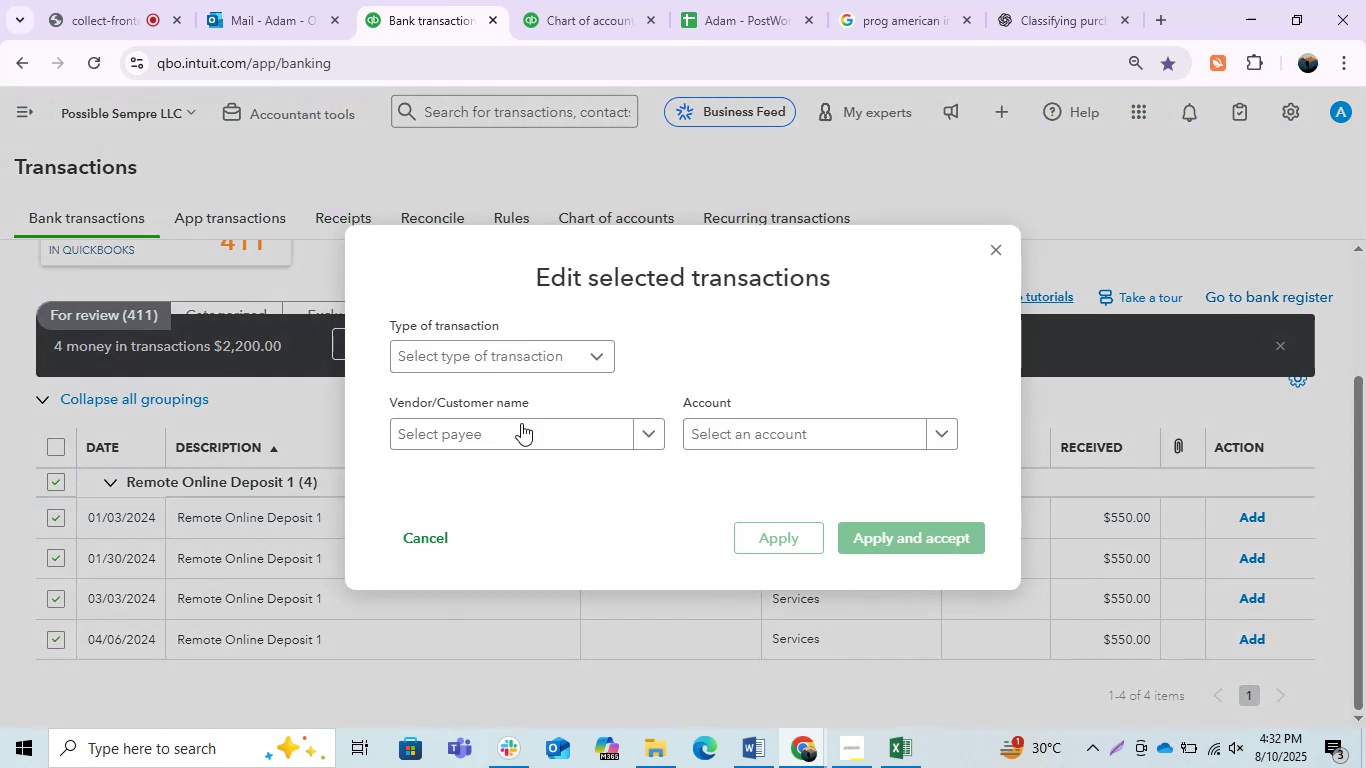 
left_click([521, 442])
 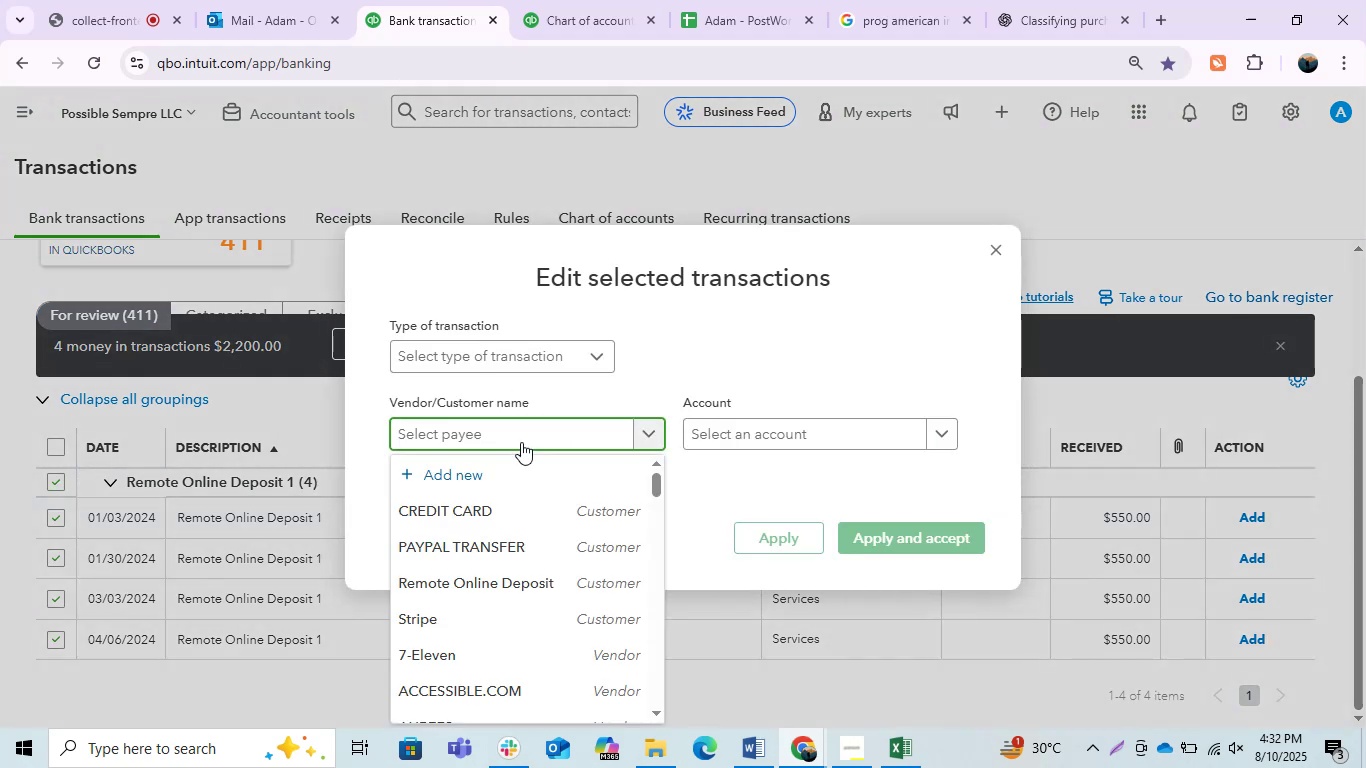 
type(remo)
 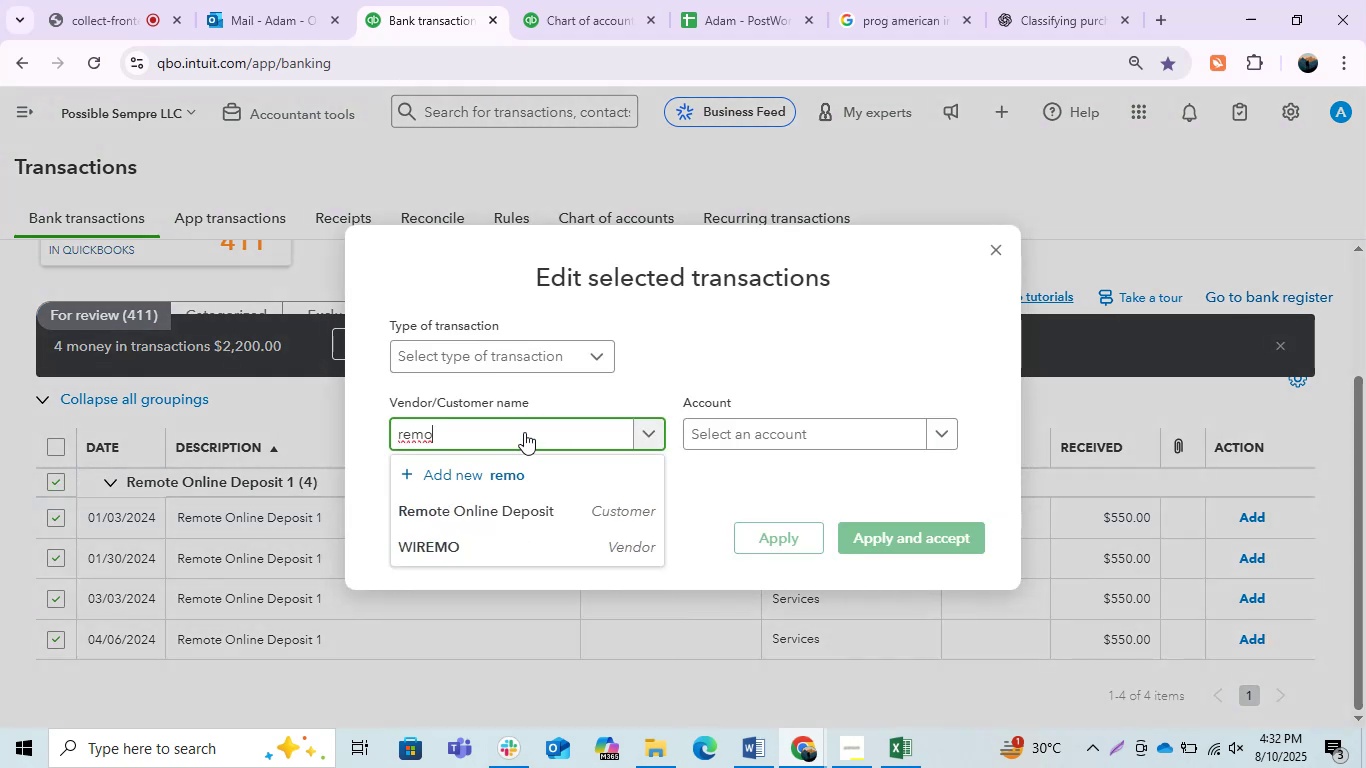 
left_click([531, 526])
 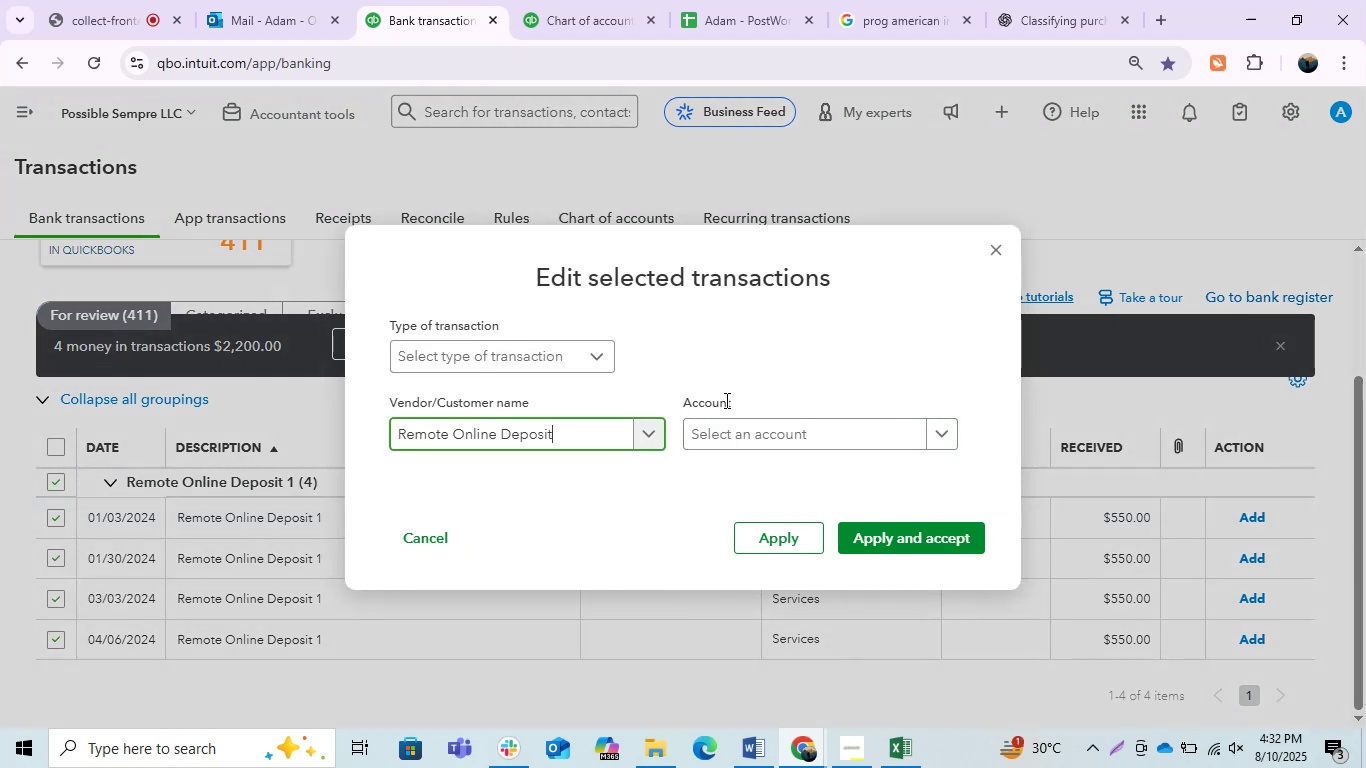 
left_click([744, 426])
 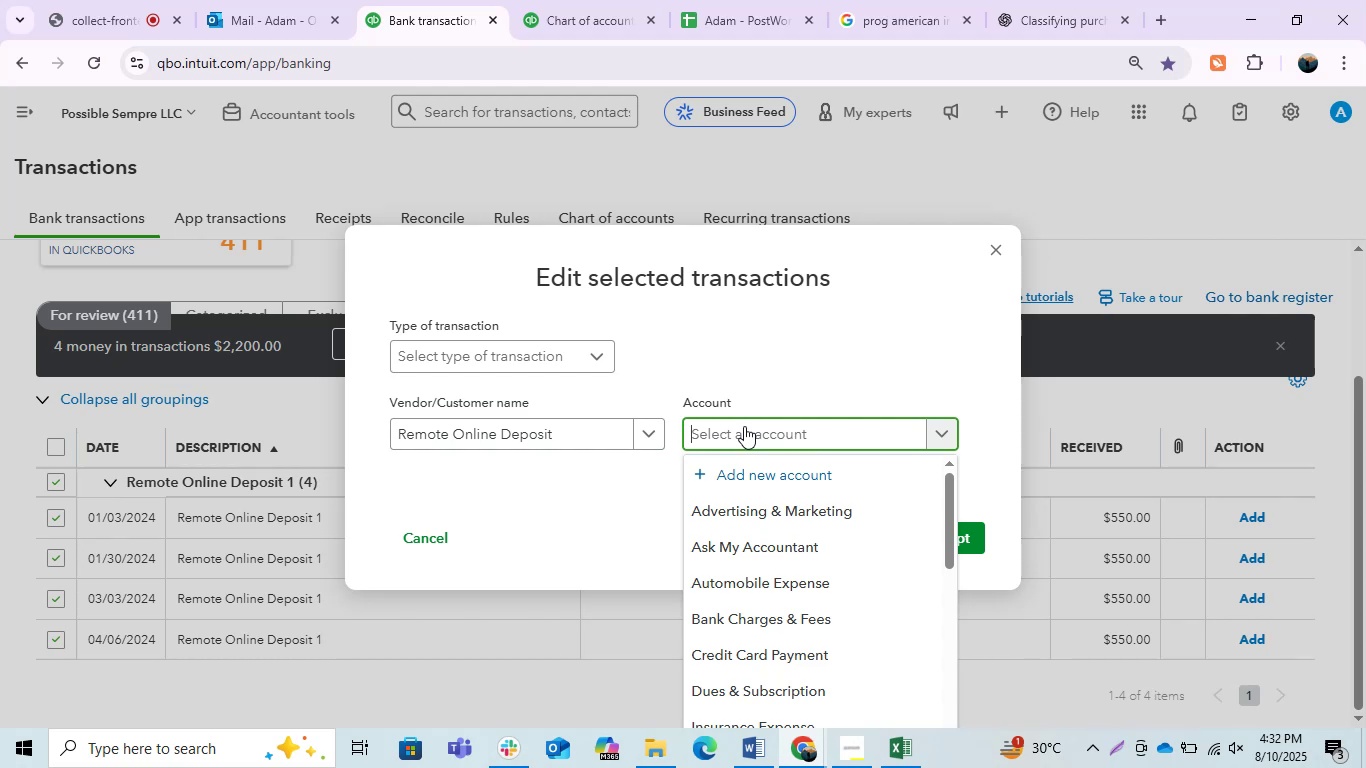 
wait(7.34)
 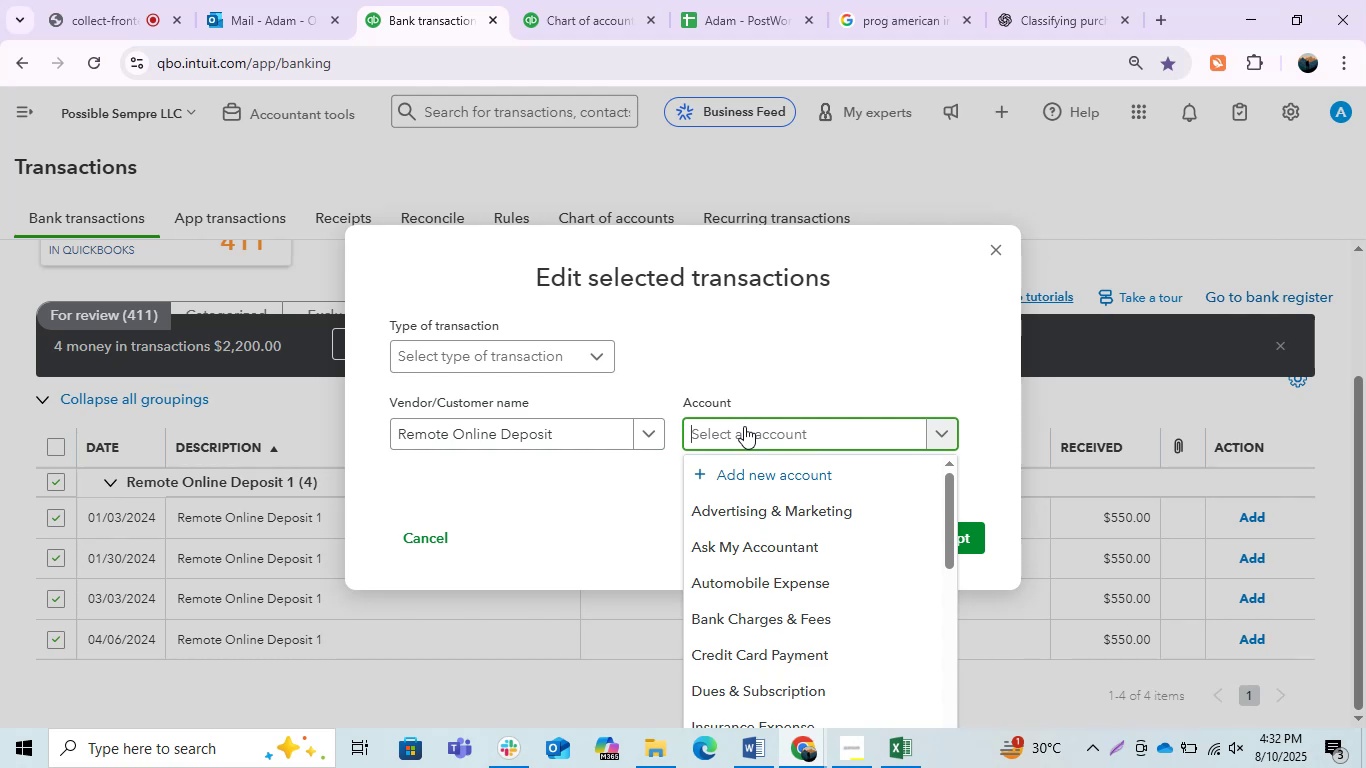 
type(sale)
 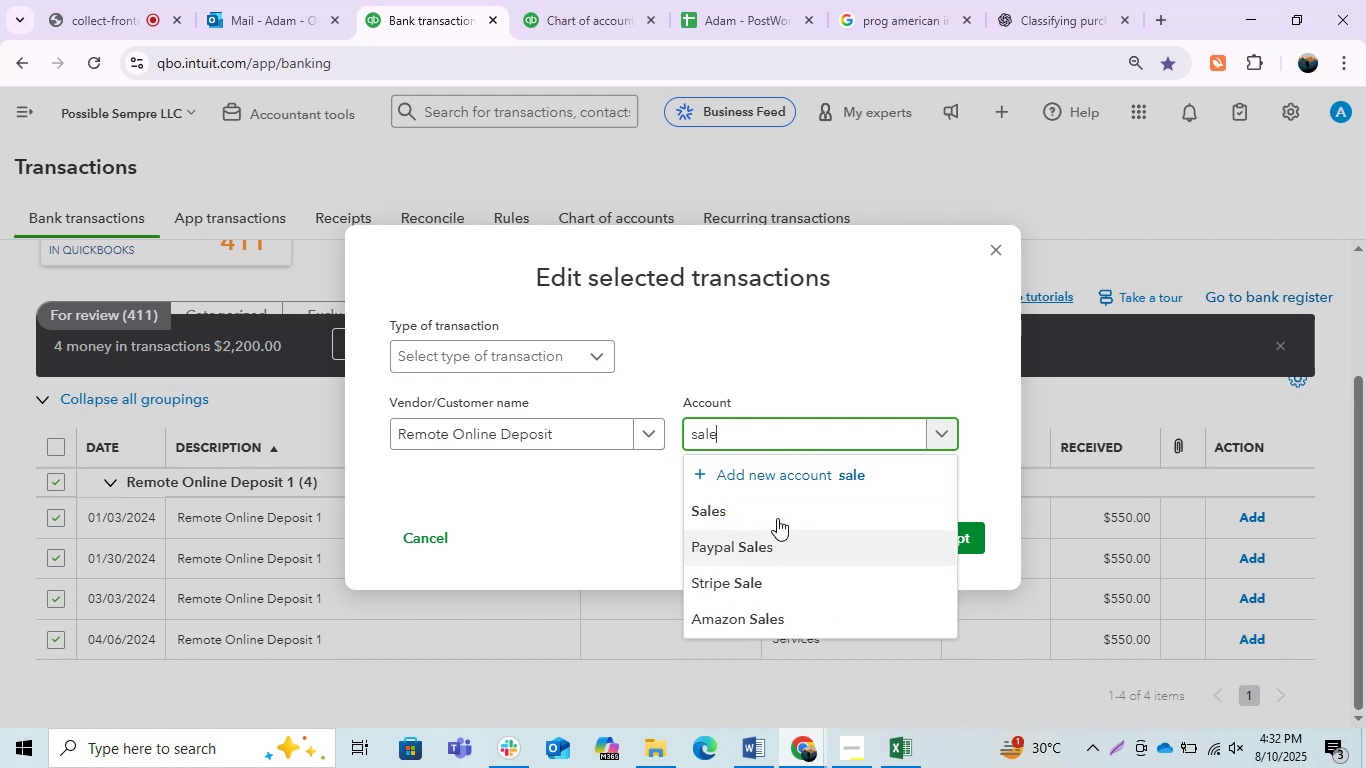 
left_click([775, 517])
 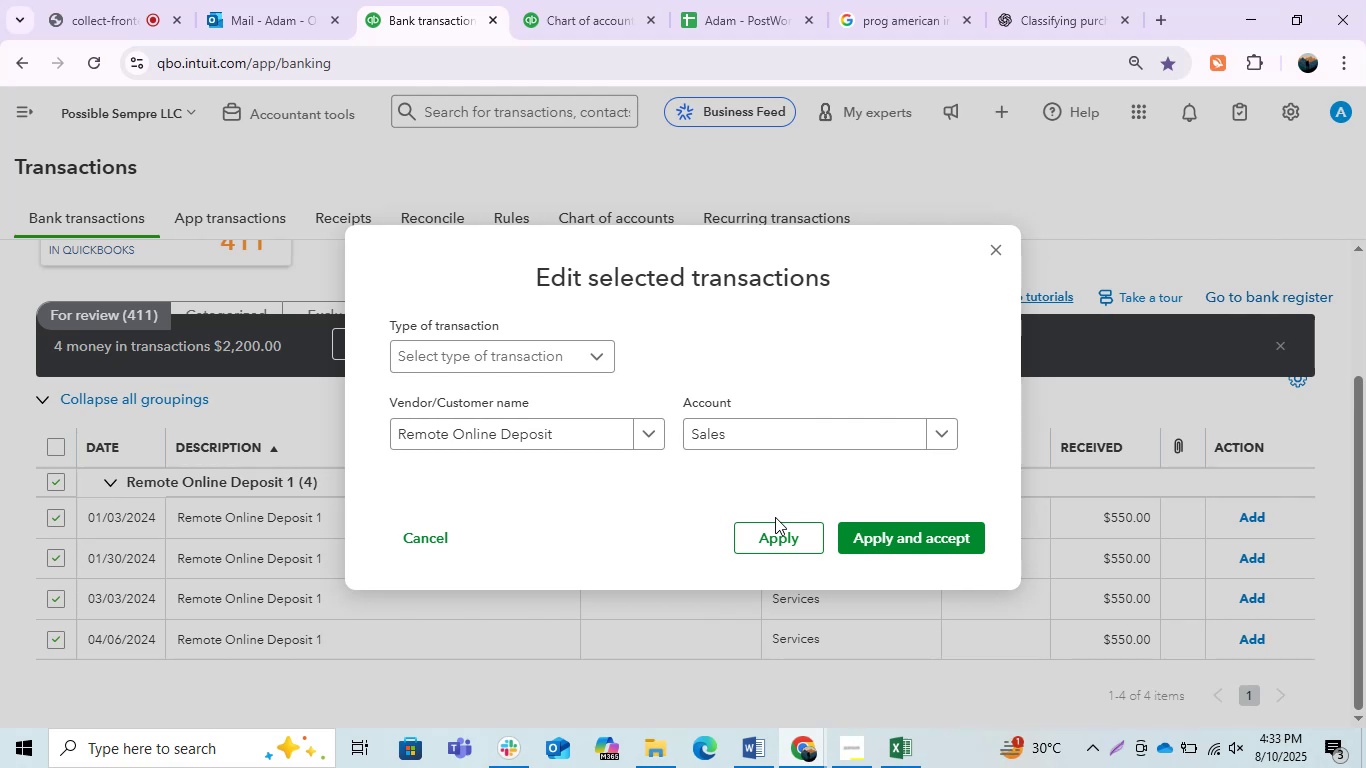 
wait(23.15)
 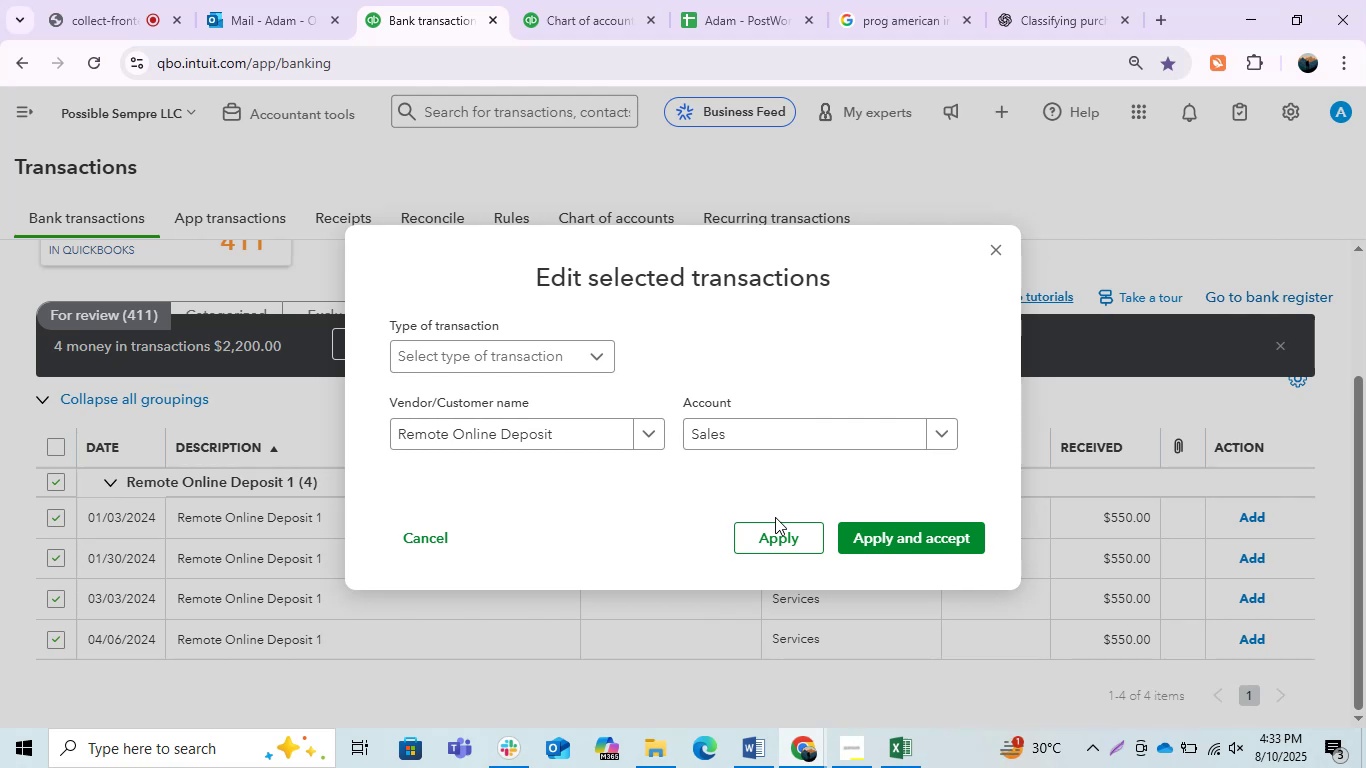 
left_click([798, 525])
 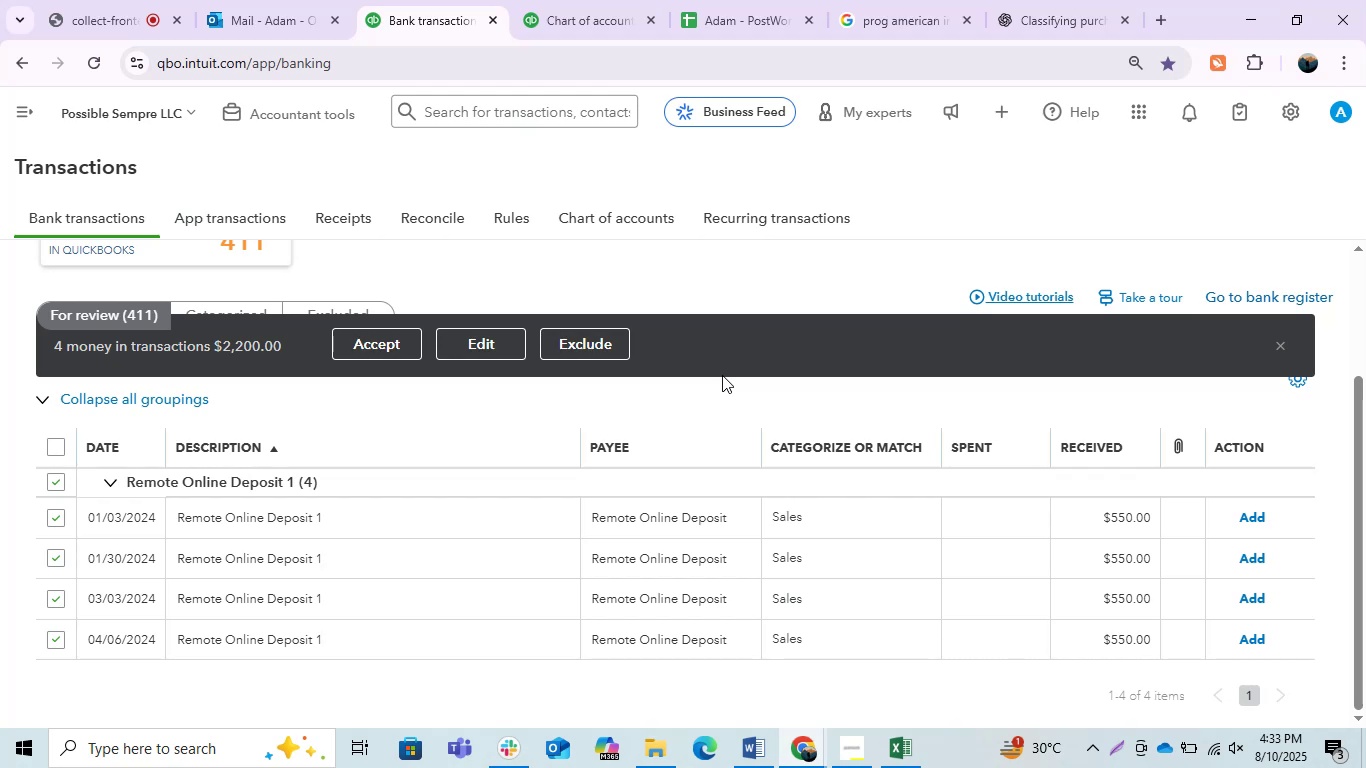 
wait(24.58)
 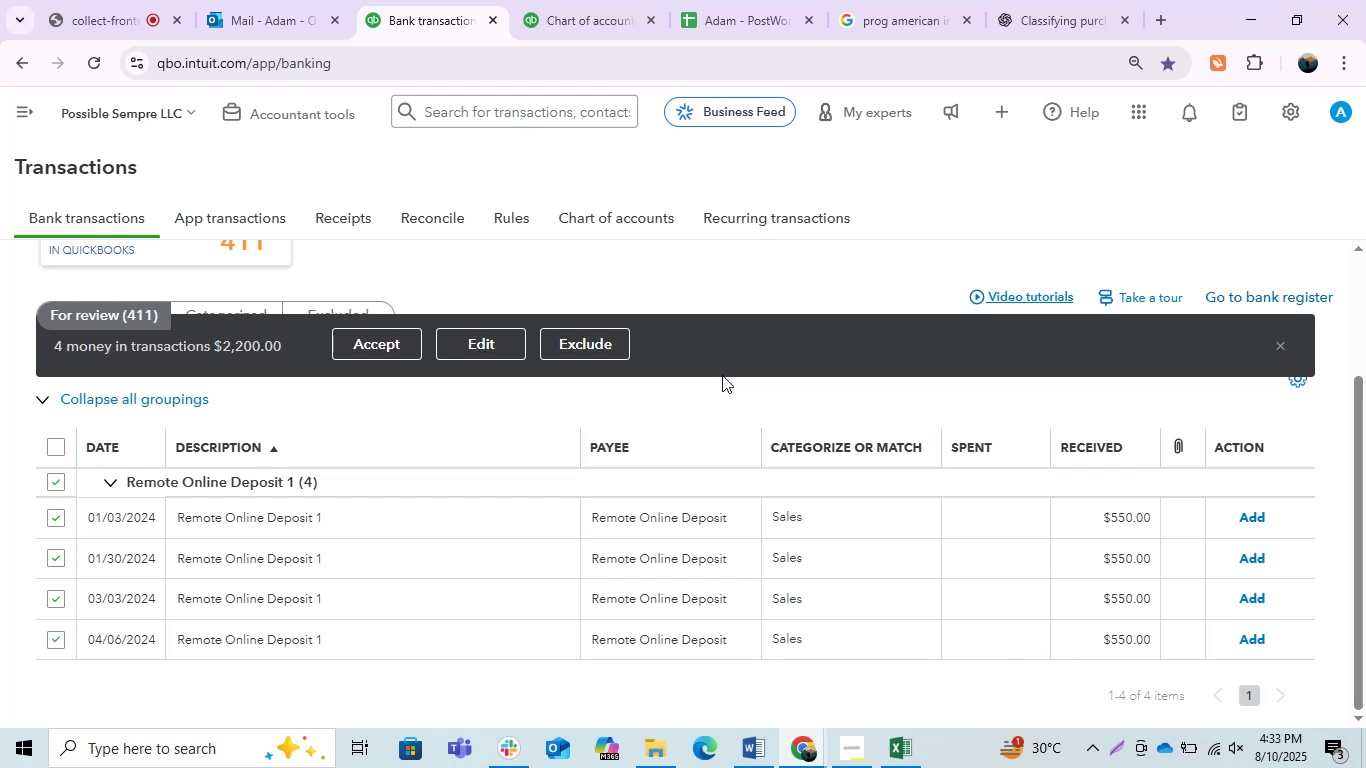 
left_click([364, 344])
 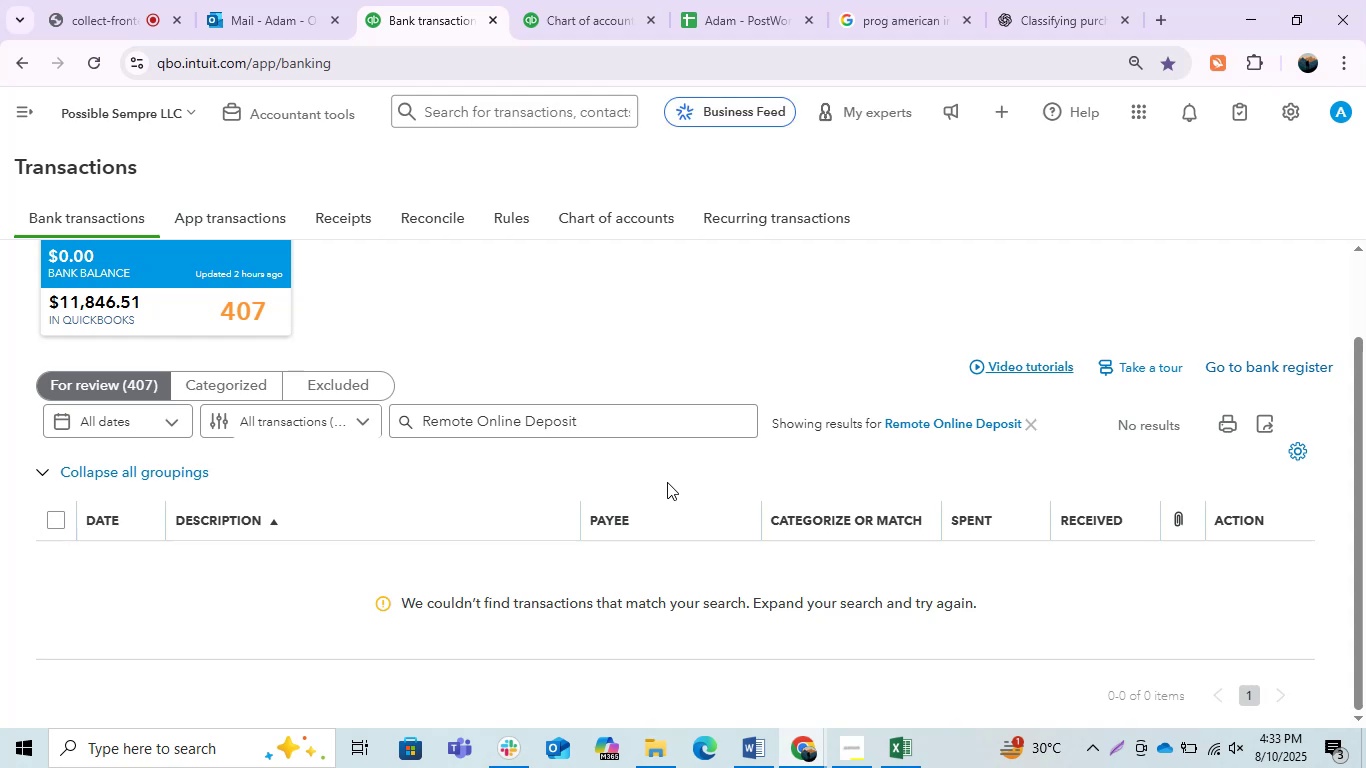 
wait(15.98)
 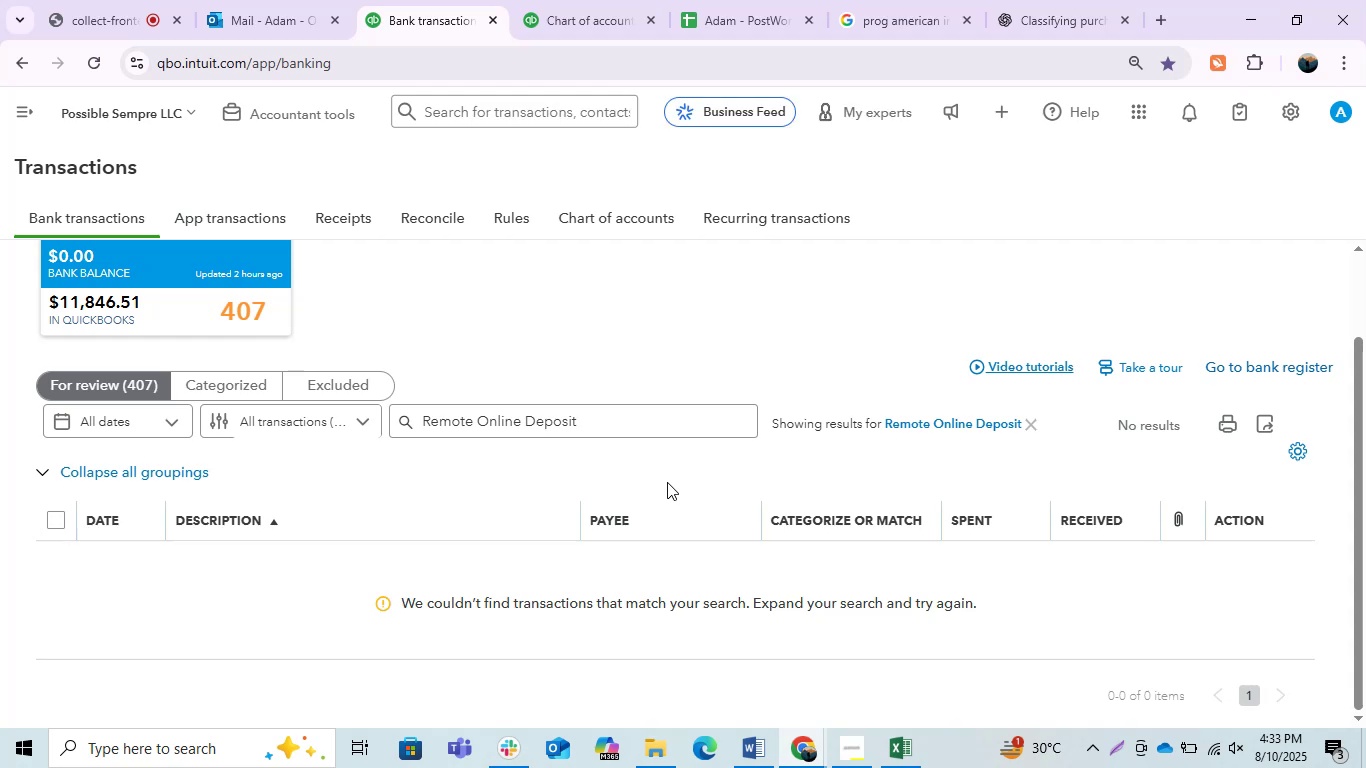 
left_click([1033, 422])
 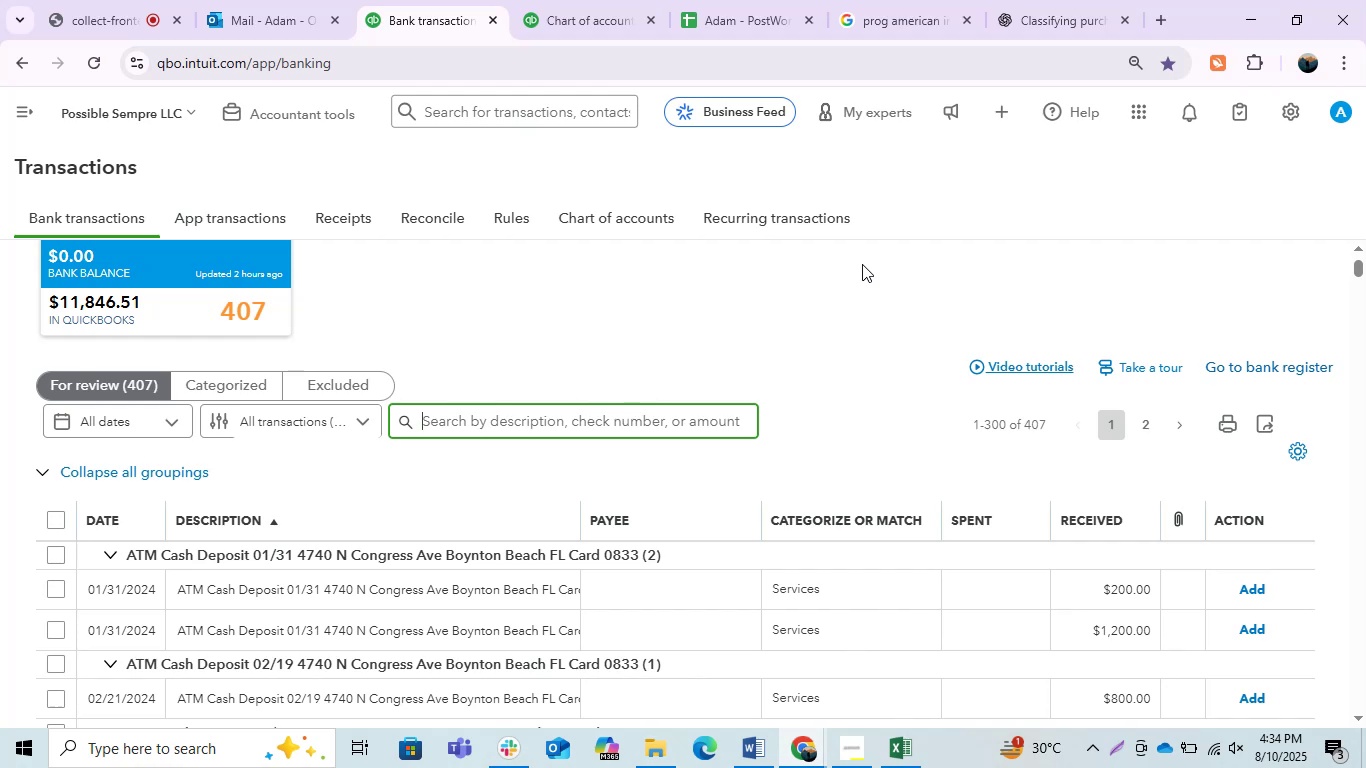 
wait(43.54)
 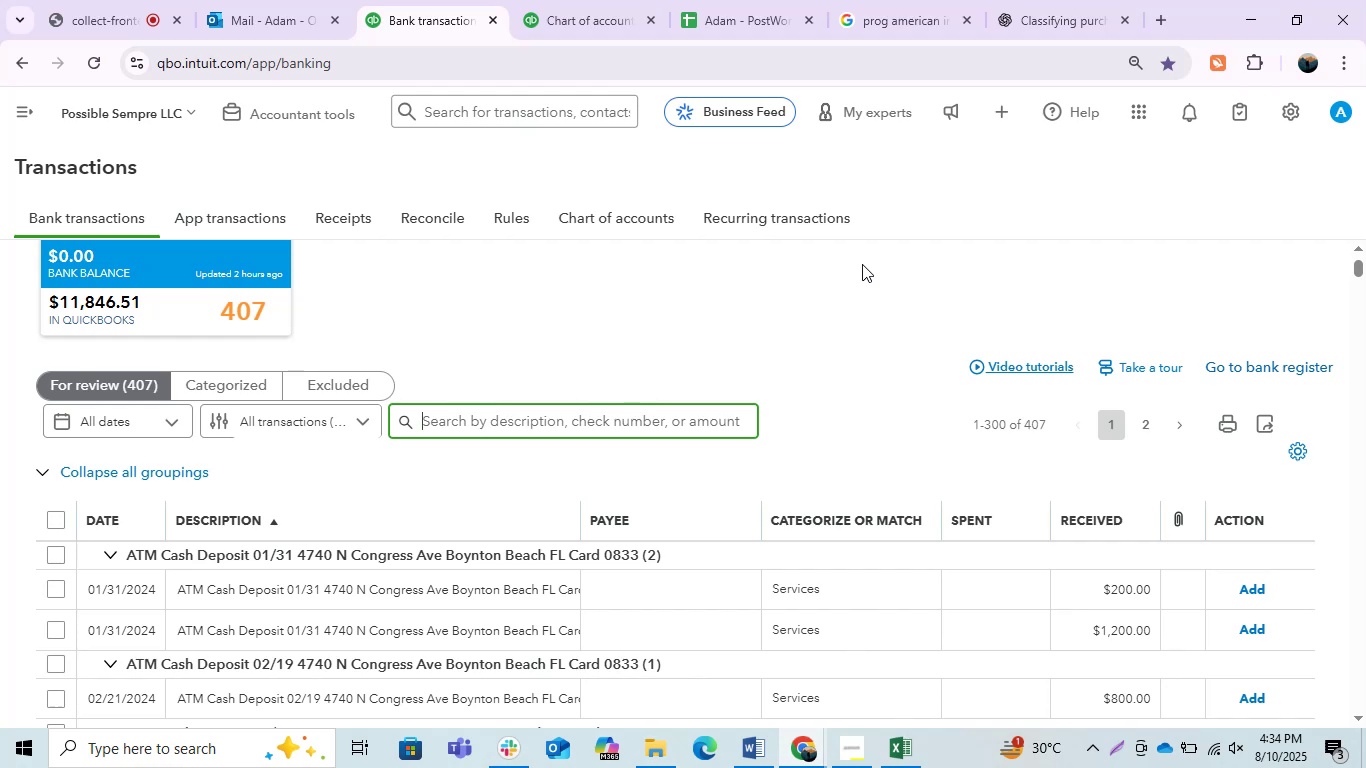 
left_click([890, 317])
 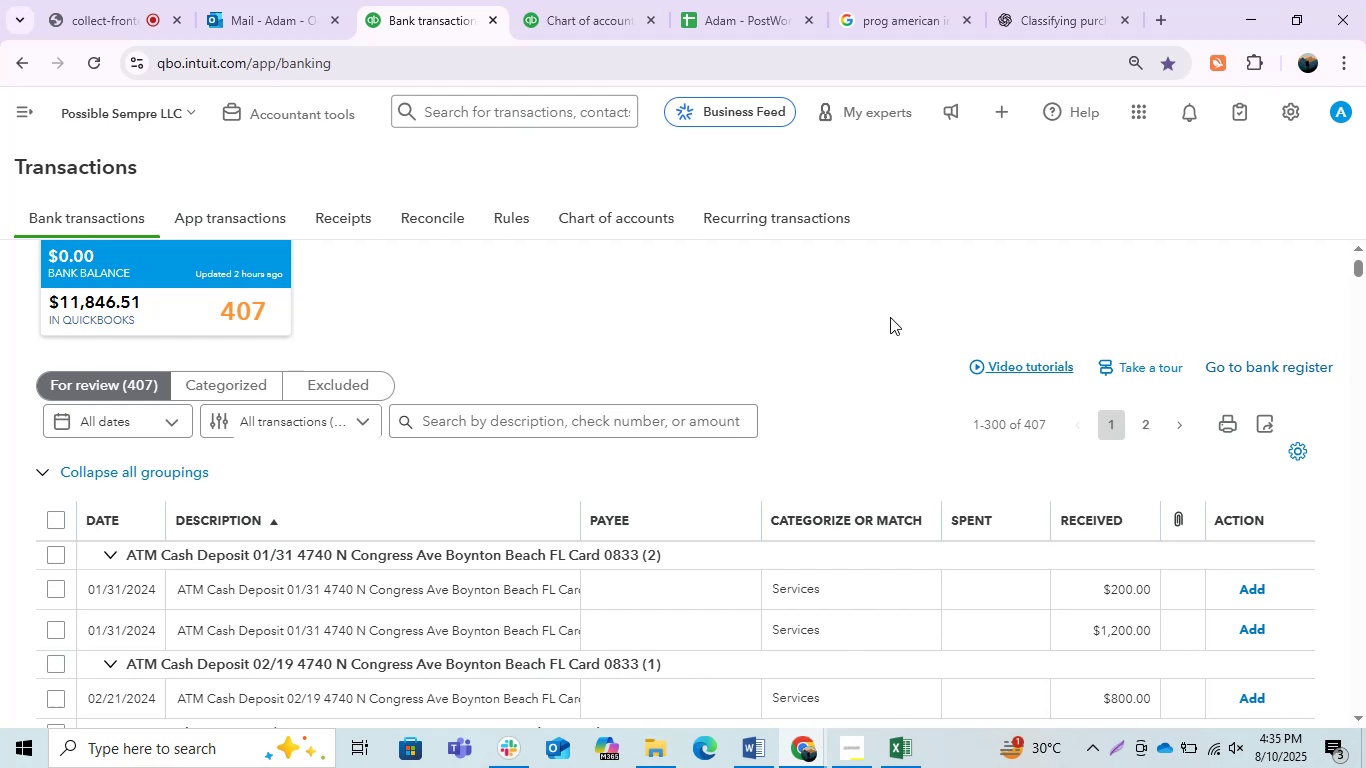 
wait(42.69)
 